 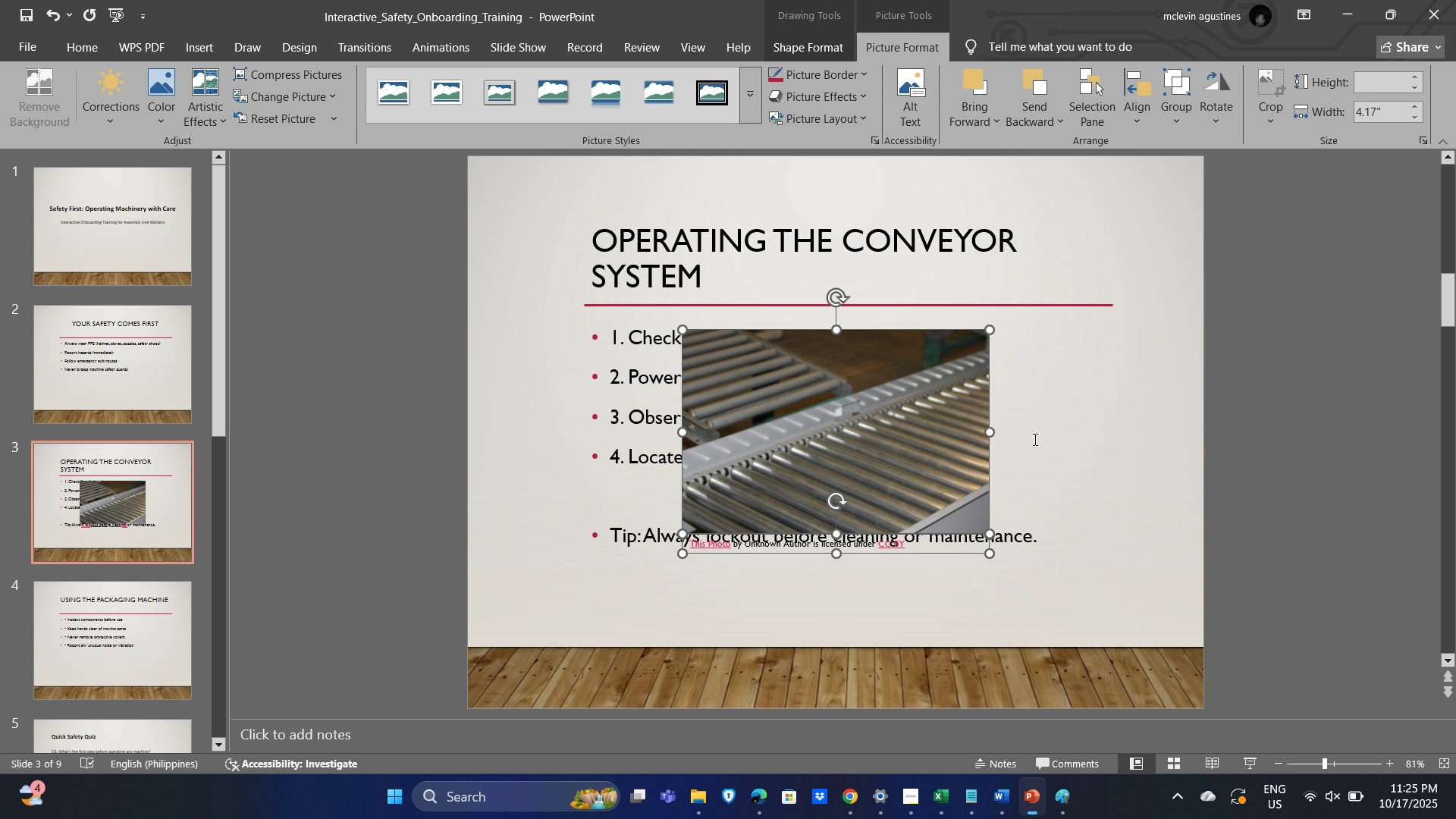 
left_click([837, 398])
 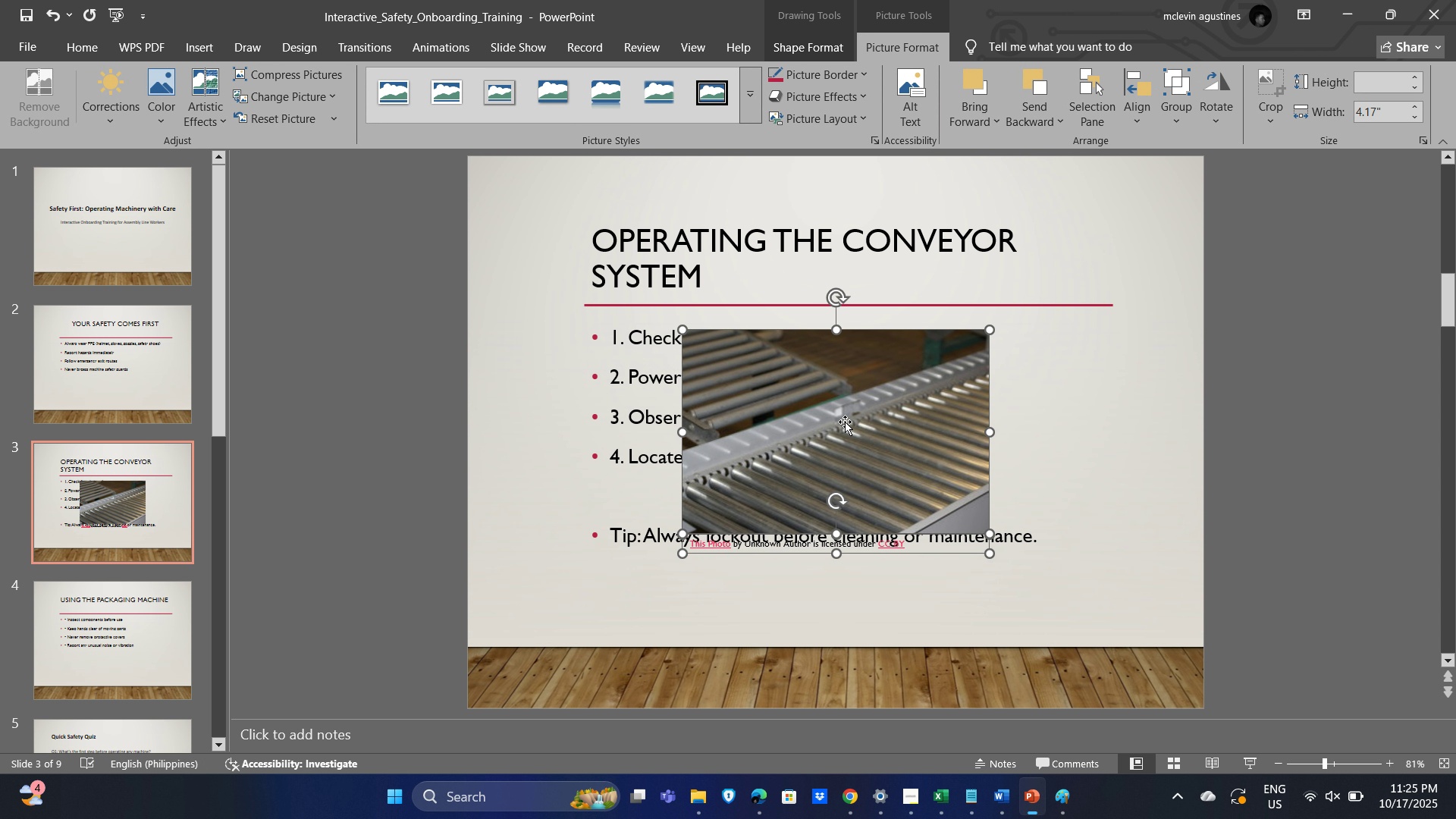 
left_click_drag(start_coordinate=[845, 422], to_coordinate=[981, 512])
 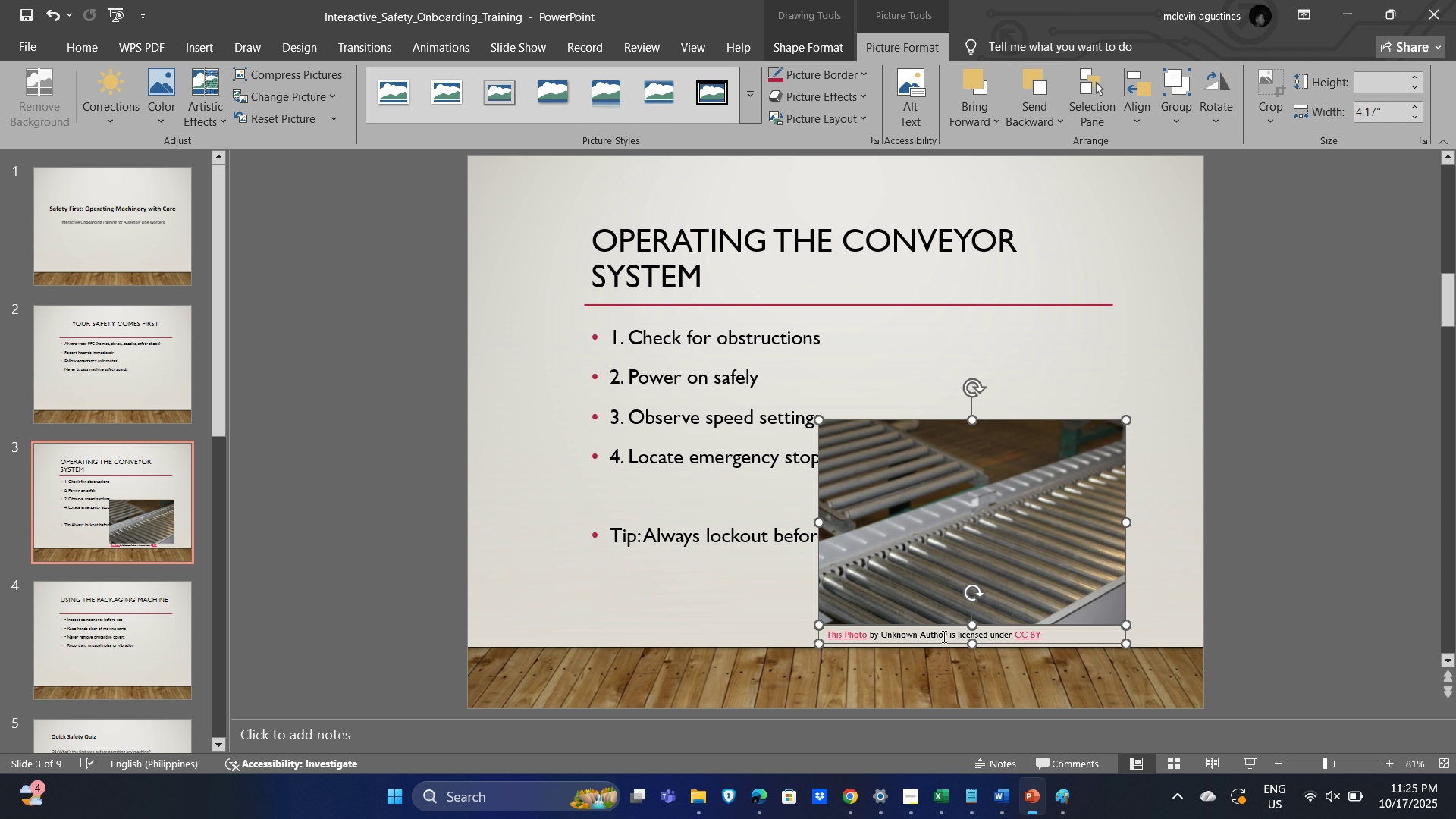 
left_click_drag(start_coordinate=[949, 631], to_coordinate=[952, 630])
 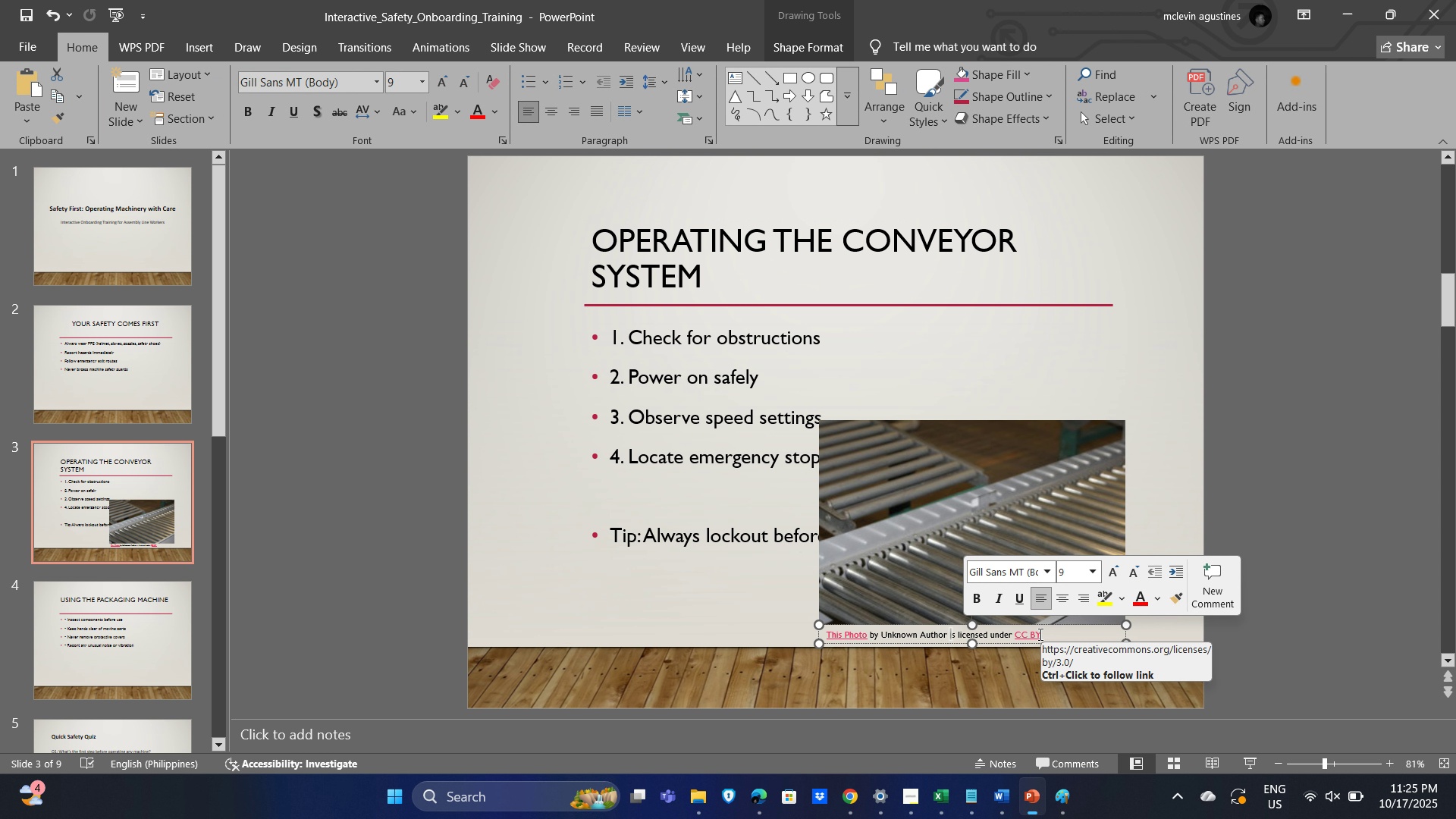 
left_click([1039, 634])
 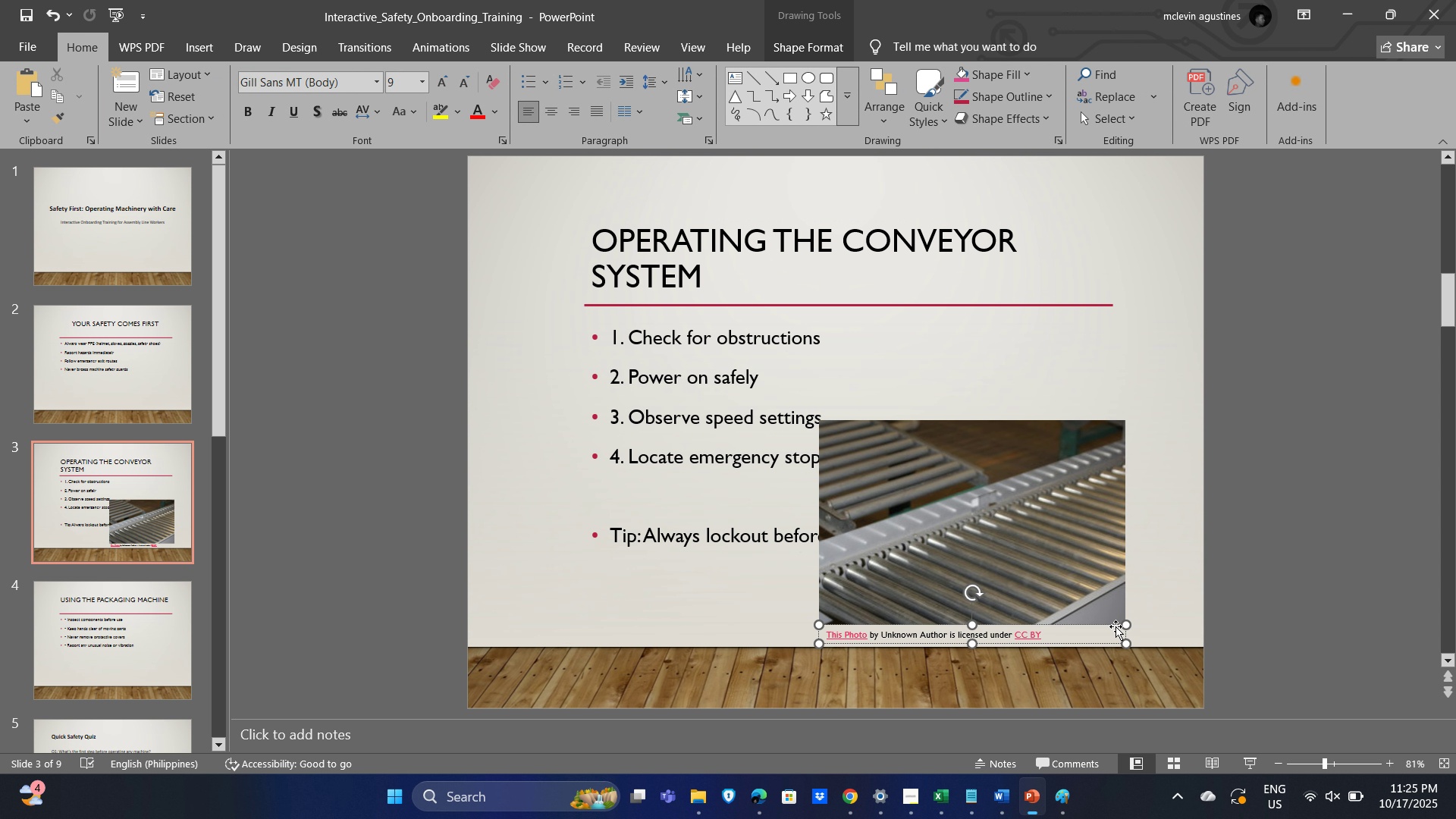 
left_click([1116, 626])
 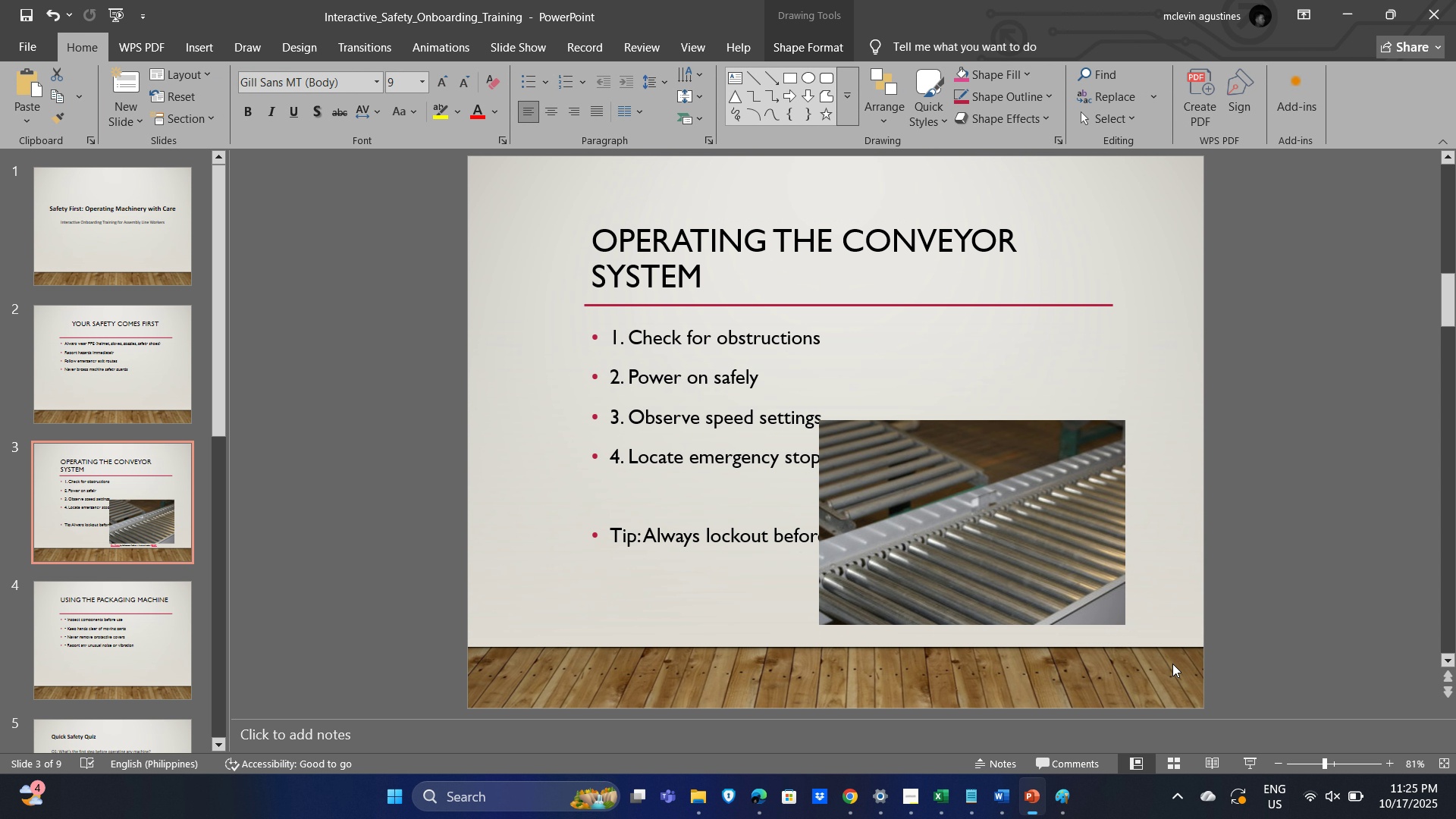 
key(Delete)
 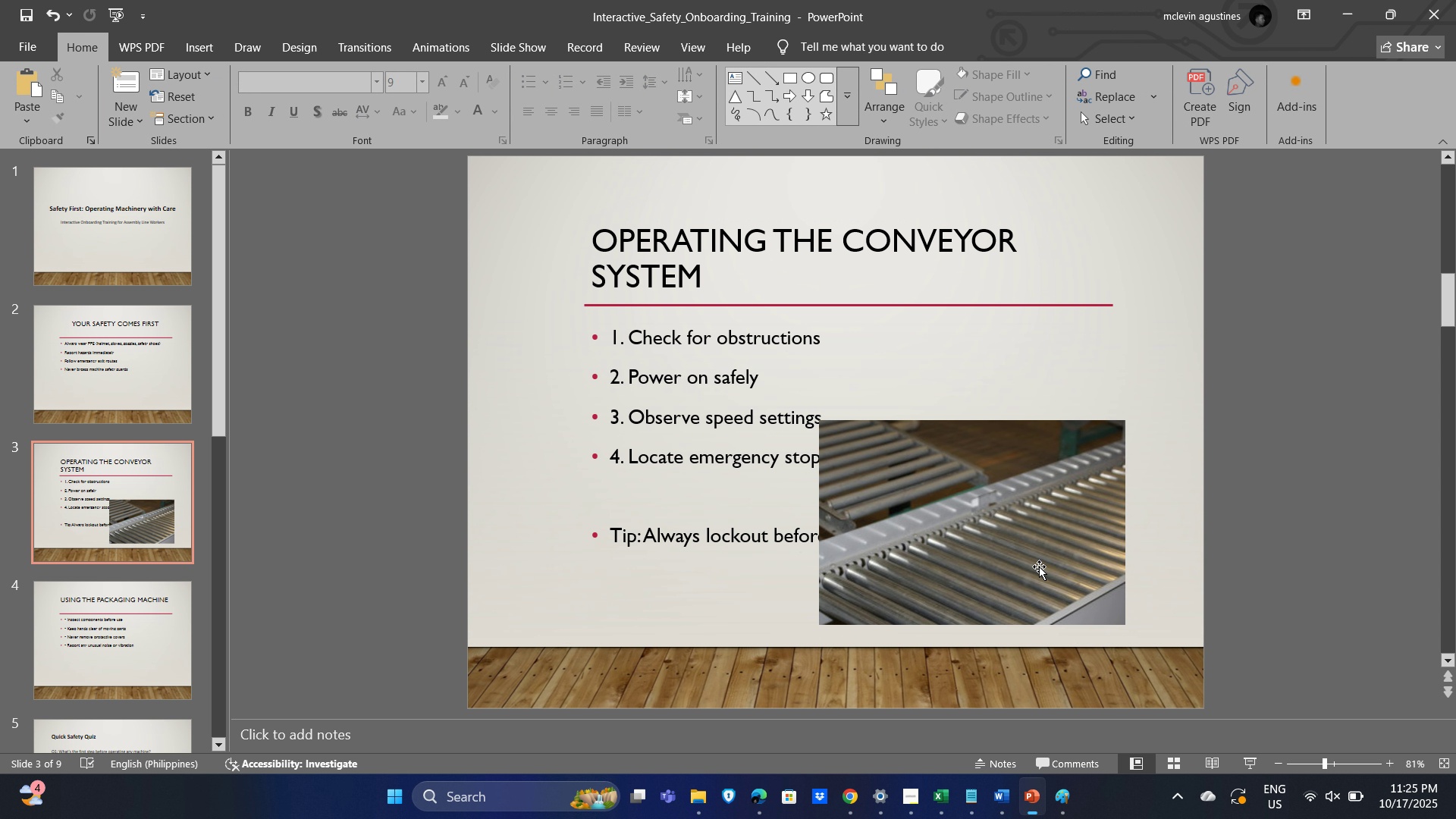 
left_click([981, 538])
 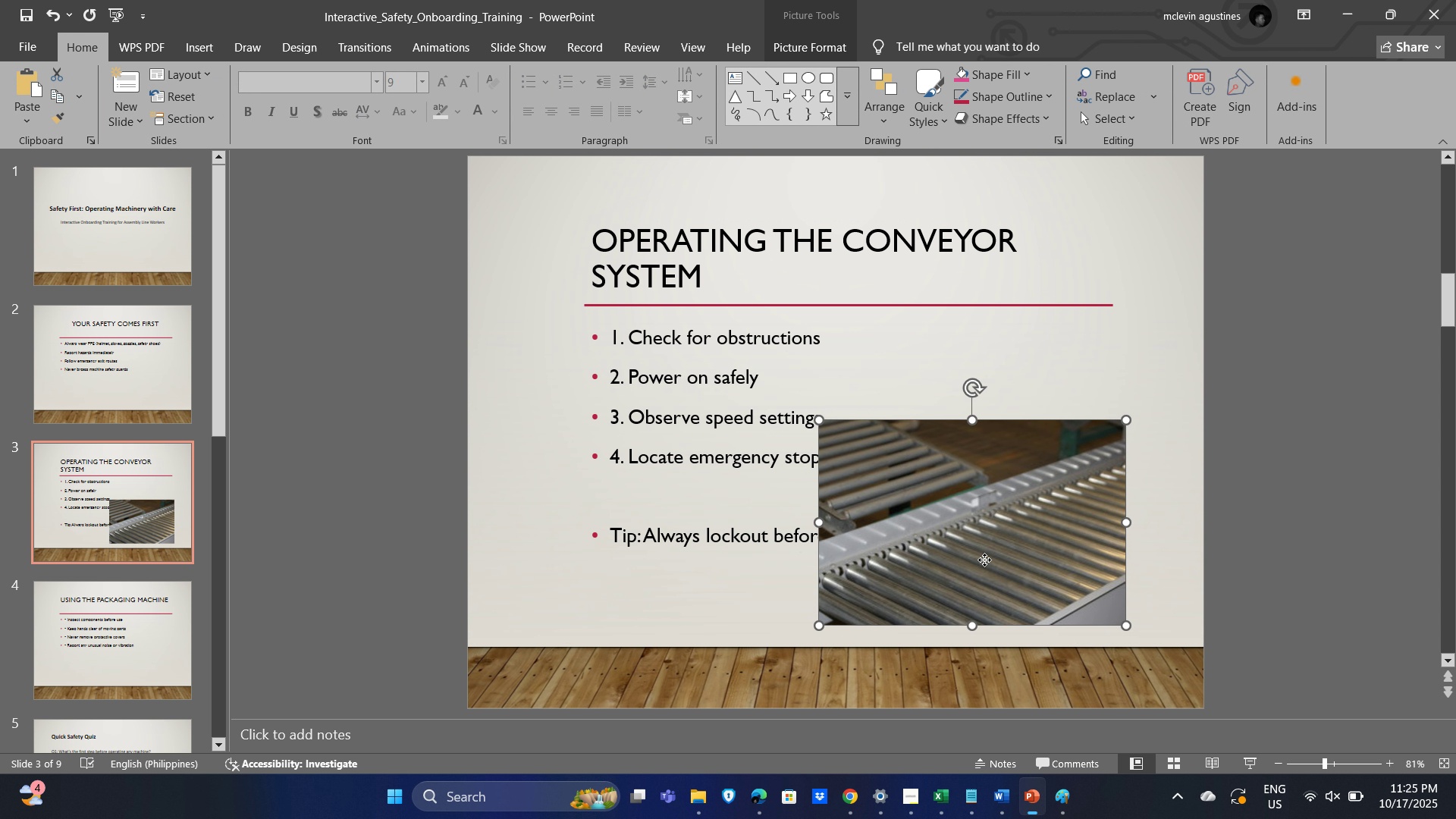 
left_click_drag(start_coordinate=[984, 560], to_coordinate=[1022, 586])
 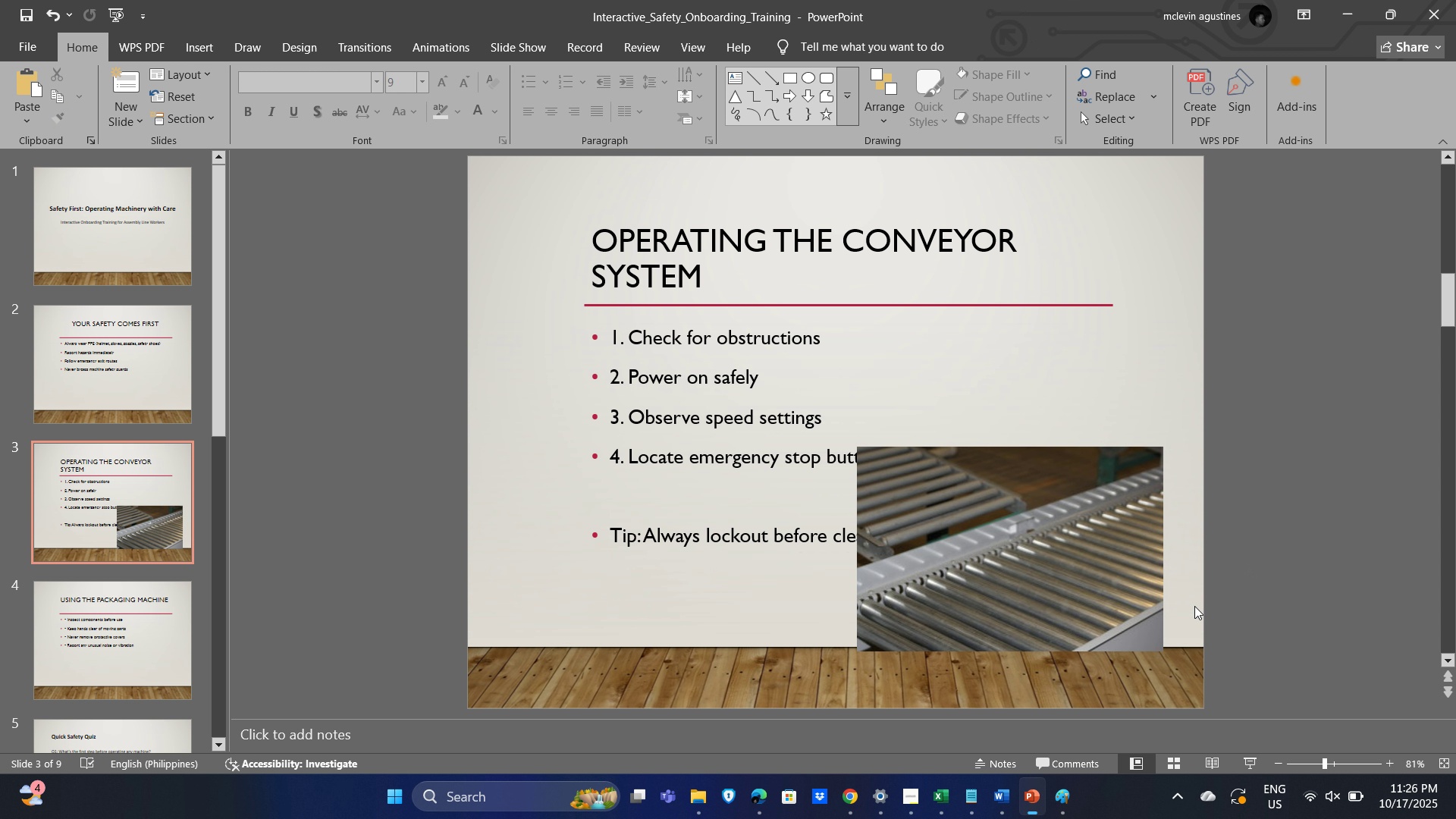 
left_click_drag(start_coordinate=[1051, 598], to_coordinate=[1096, 597])
 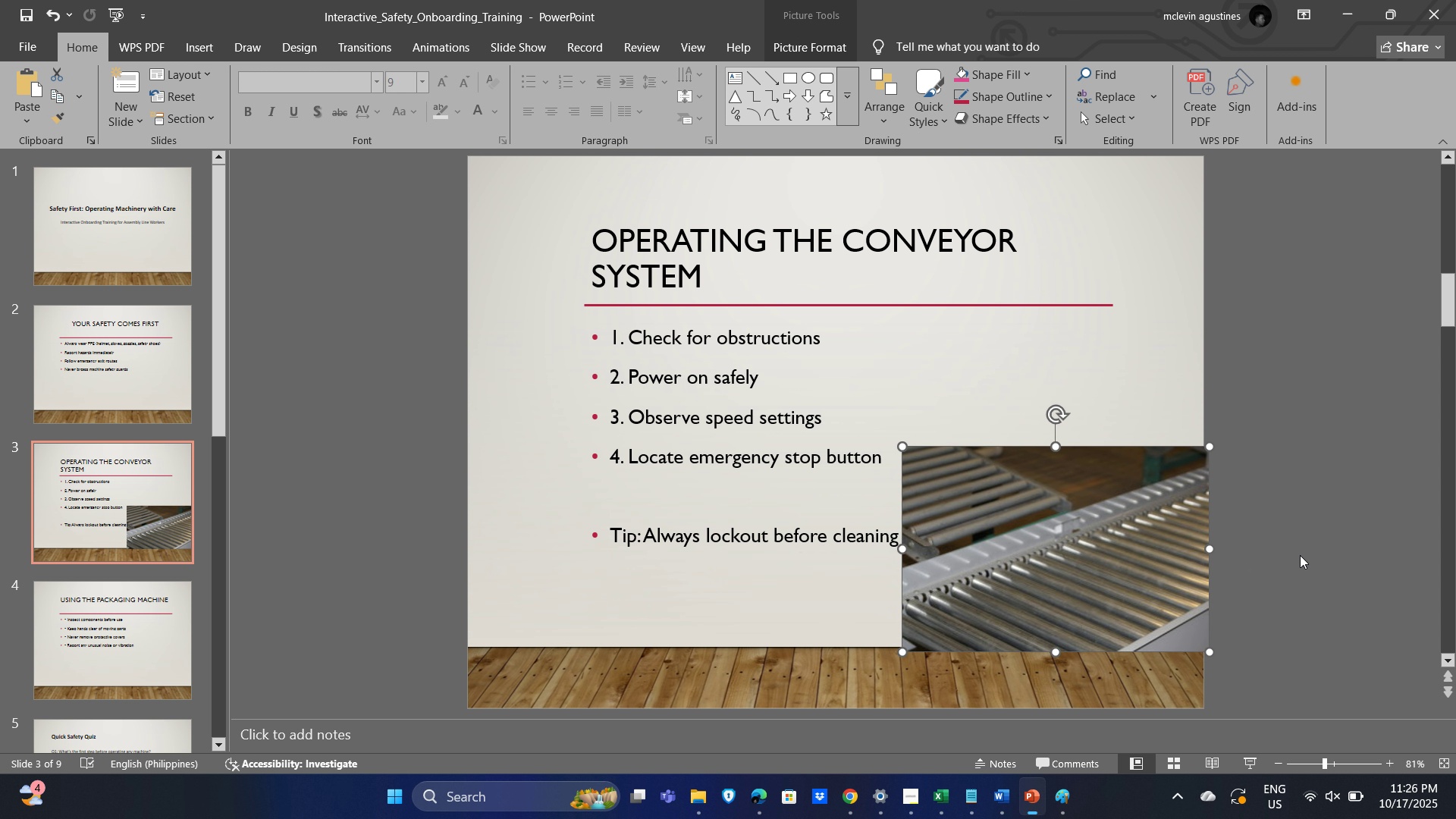 
left_click([1300, 555])
 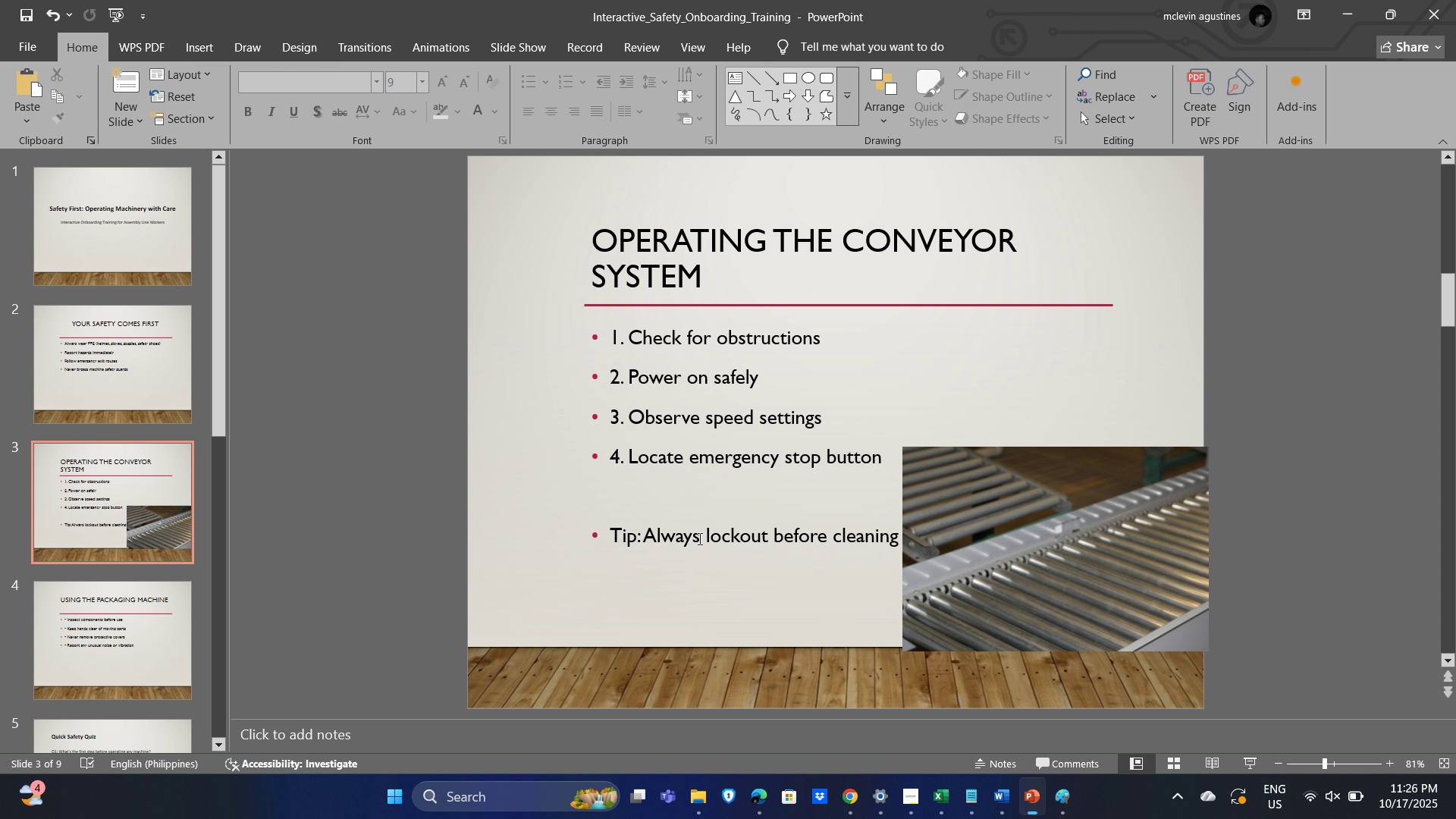 
left_click([741, 532])
 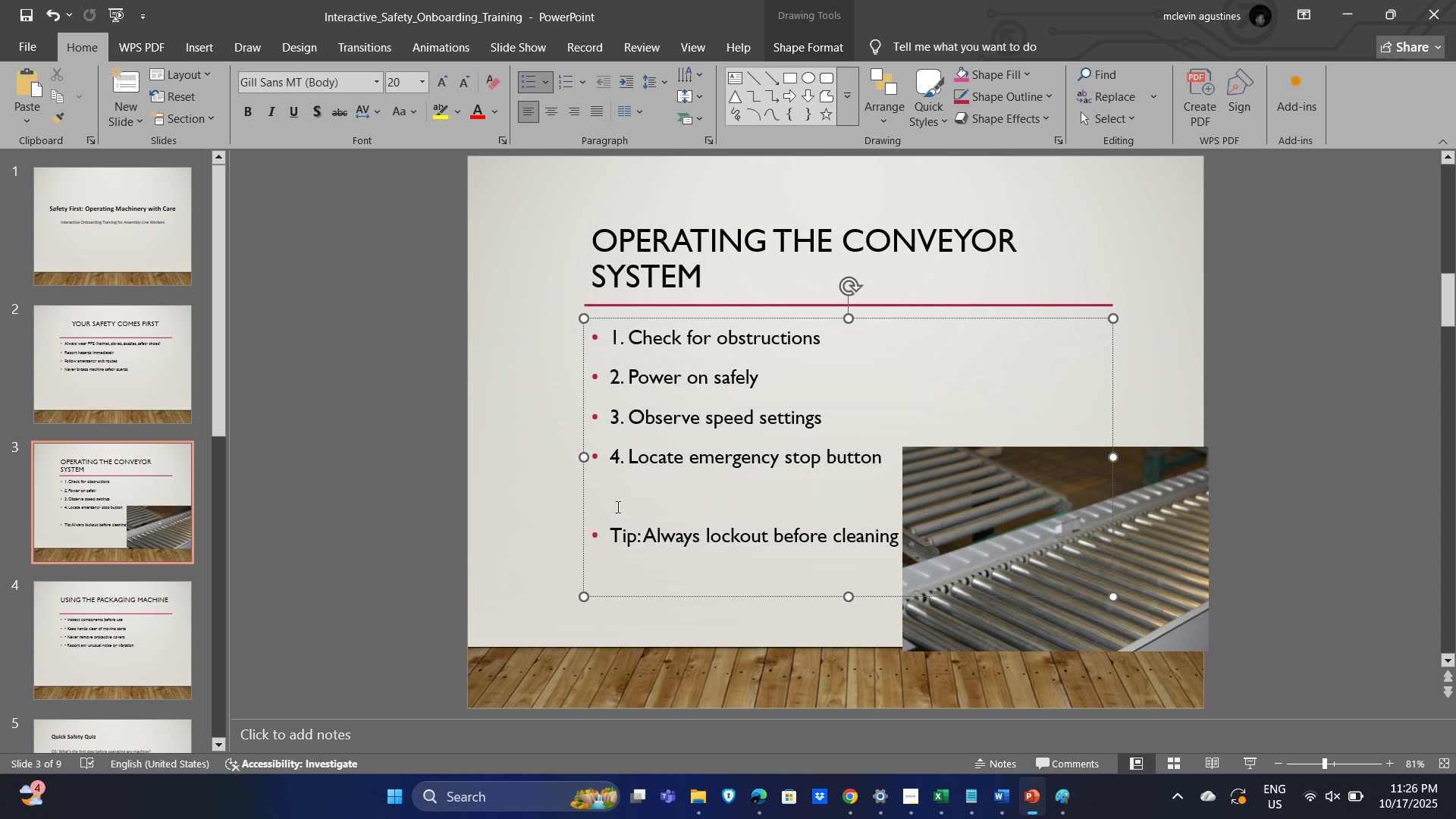 
left_click([617, 496])
 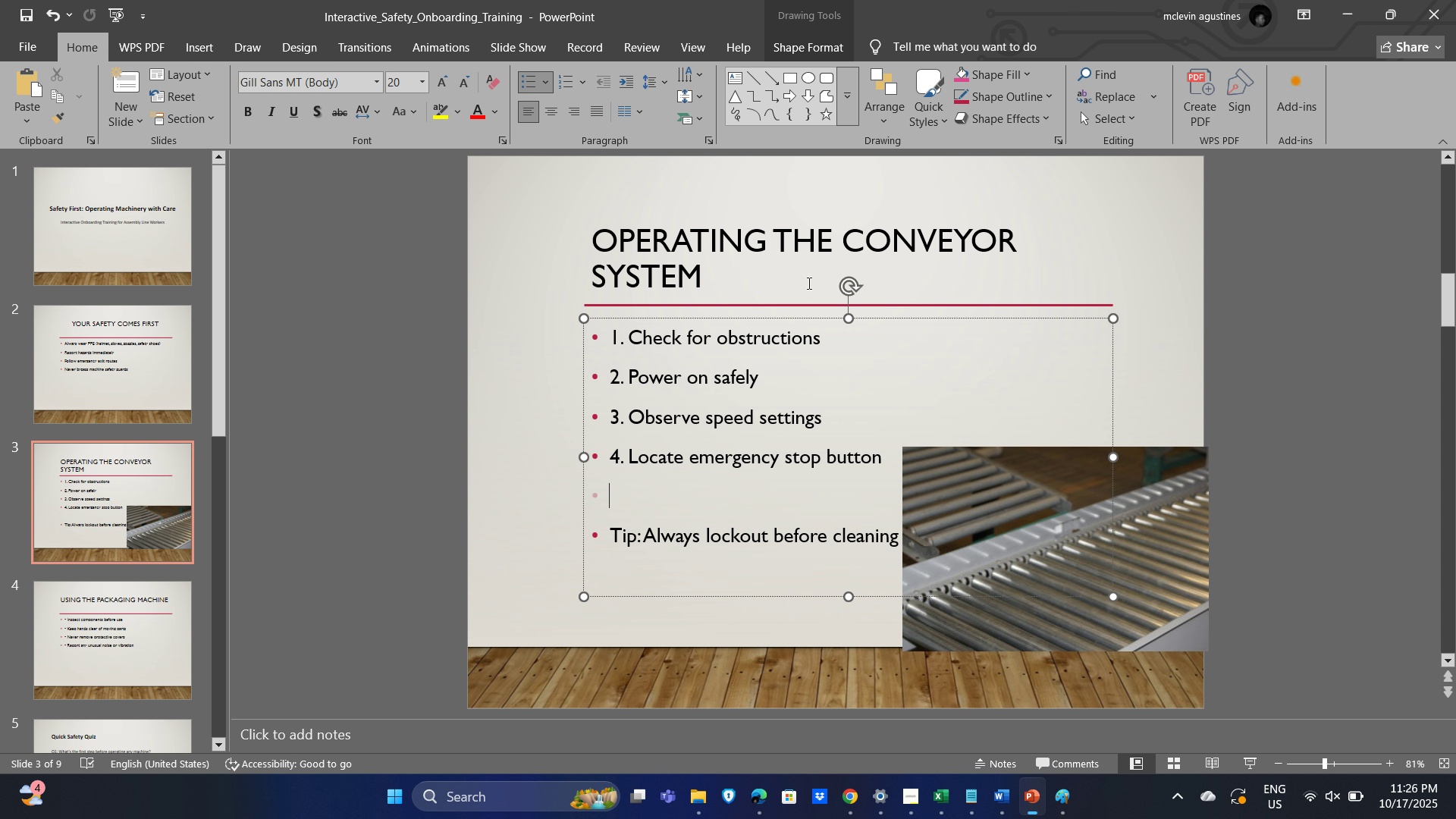 
wait(5.43)
 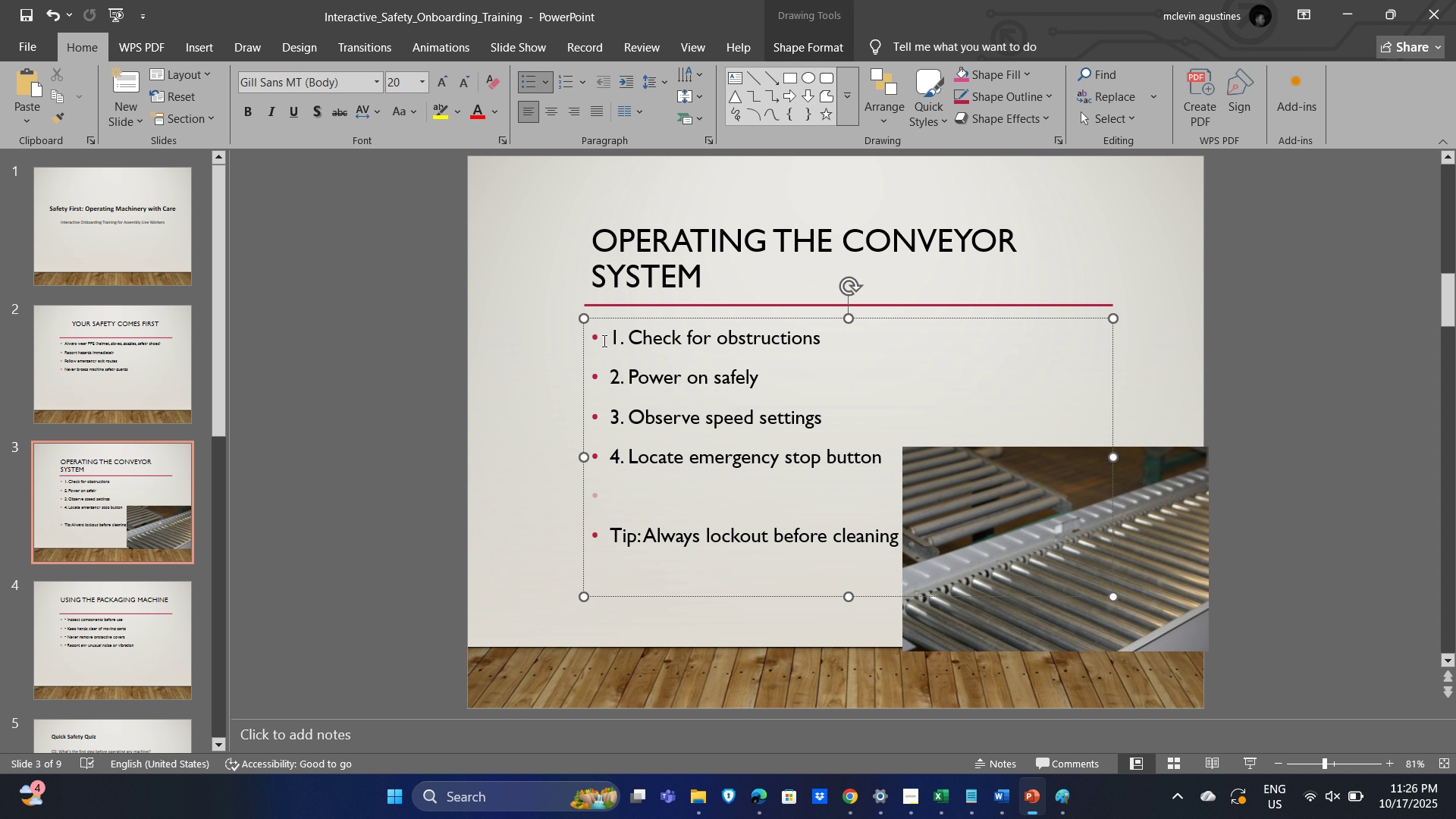 
left_click([680, 338])
 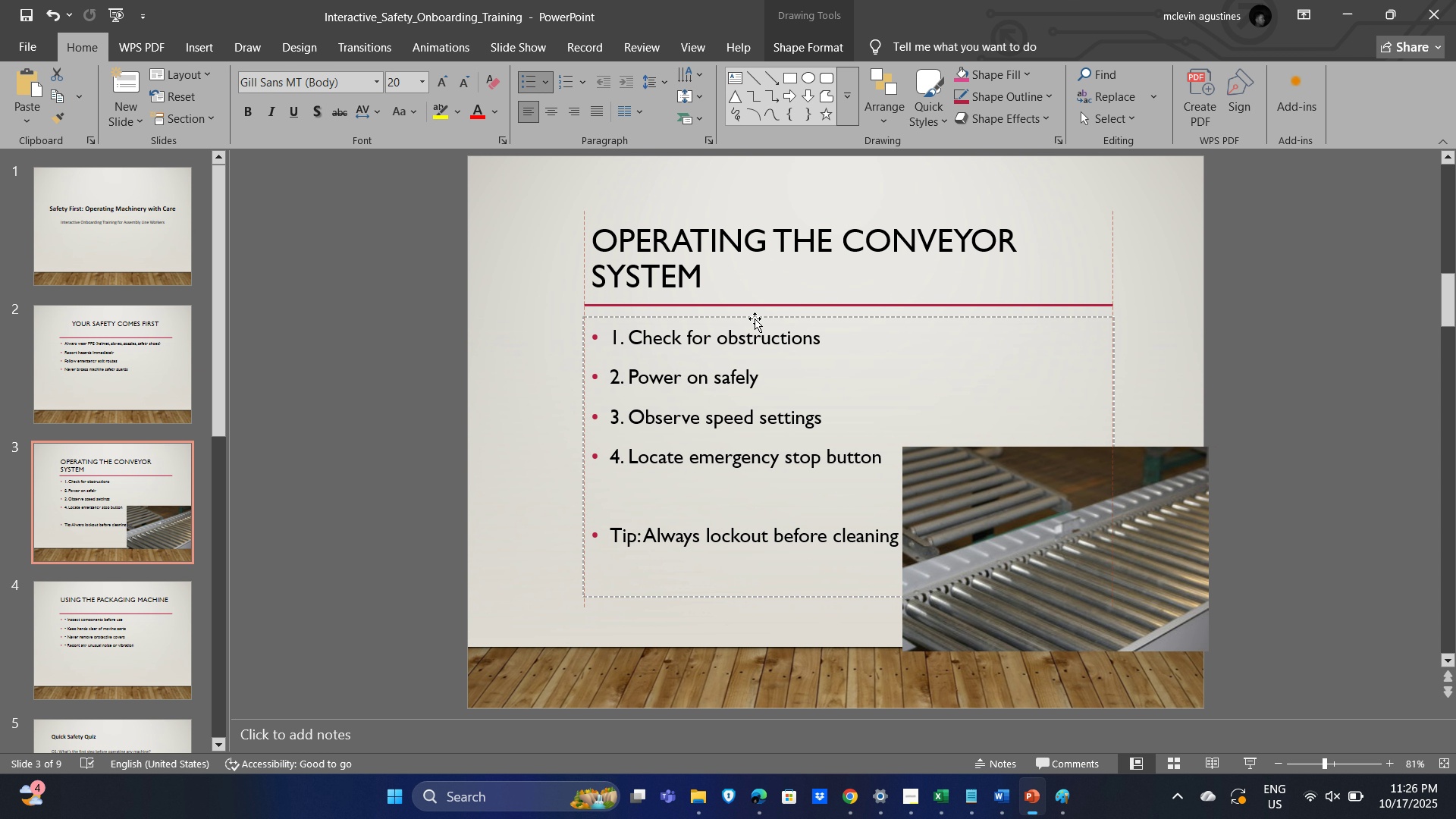 
wait(6.88)
 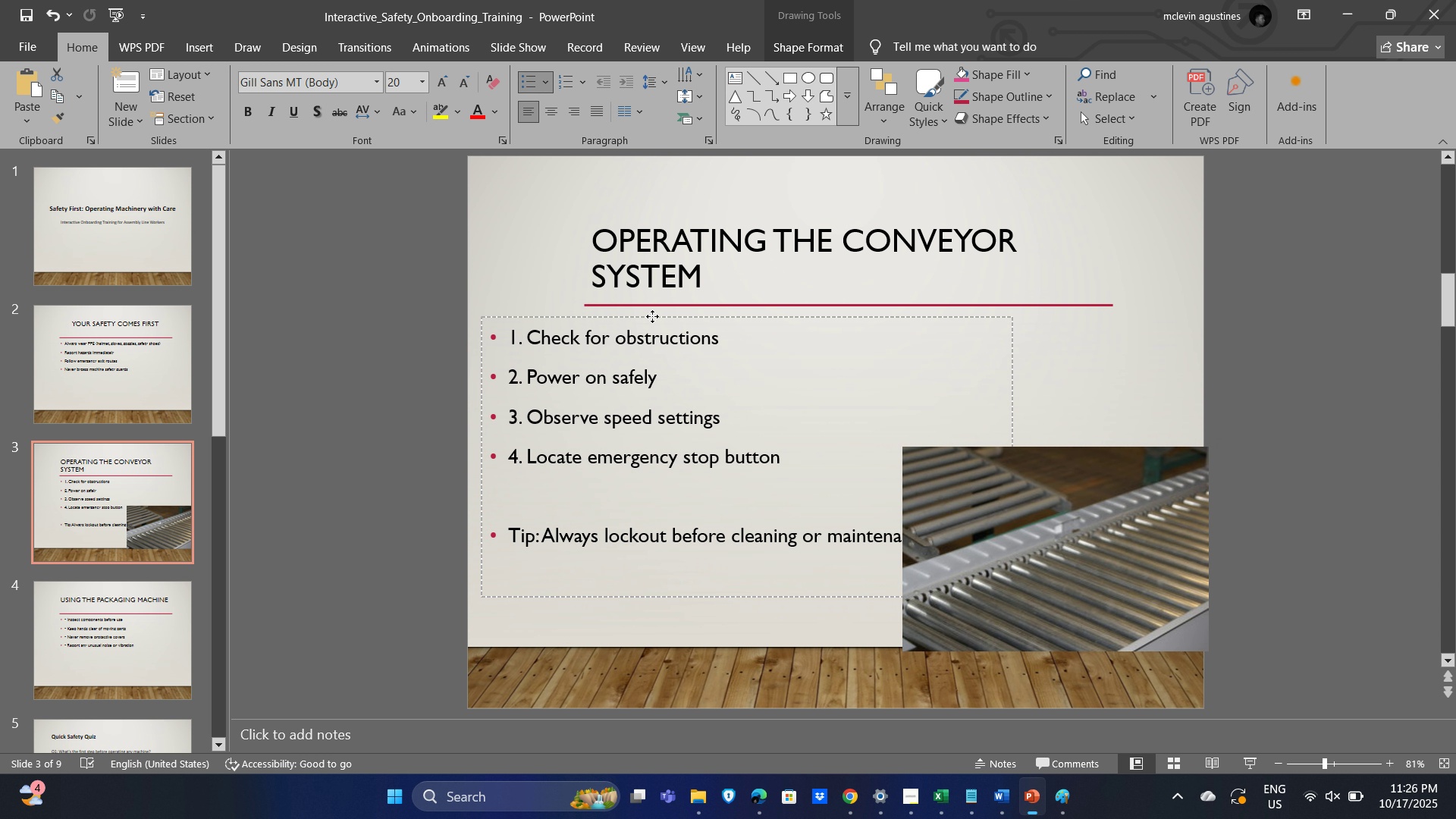 
left_click_drag(start_coordinate=[1132, 570], to_coordinate=[1131, 597])
 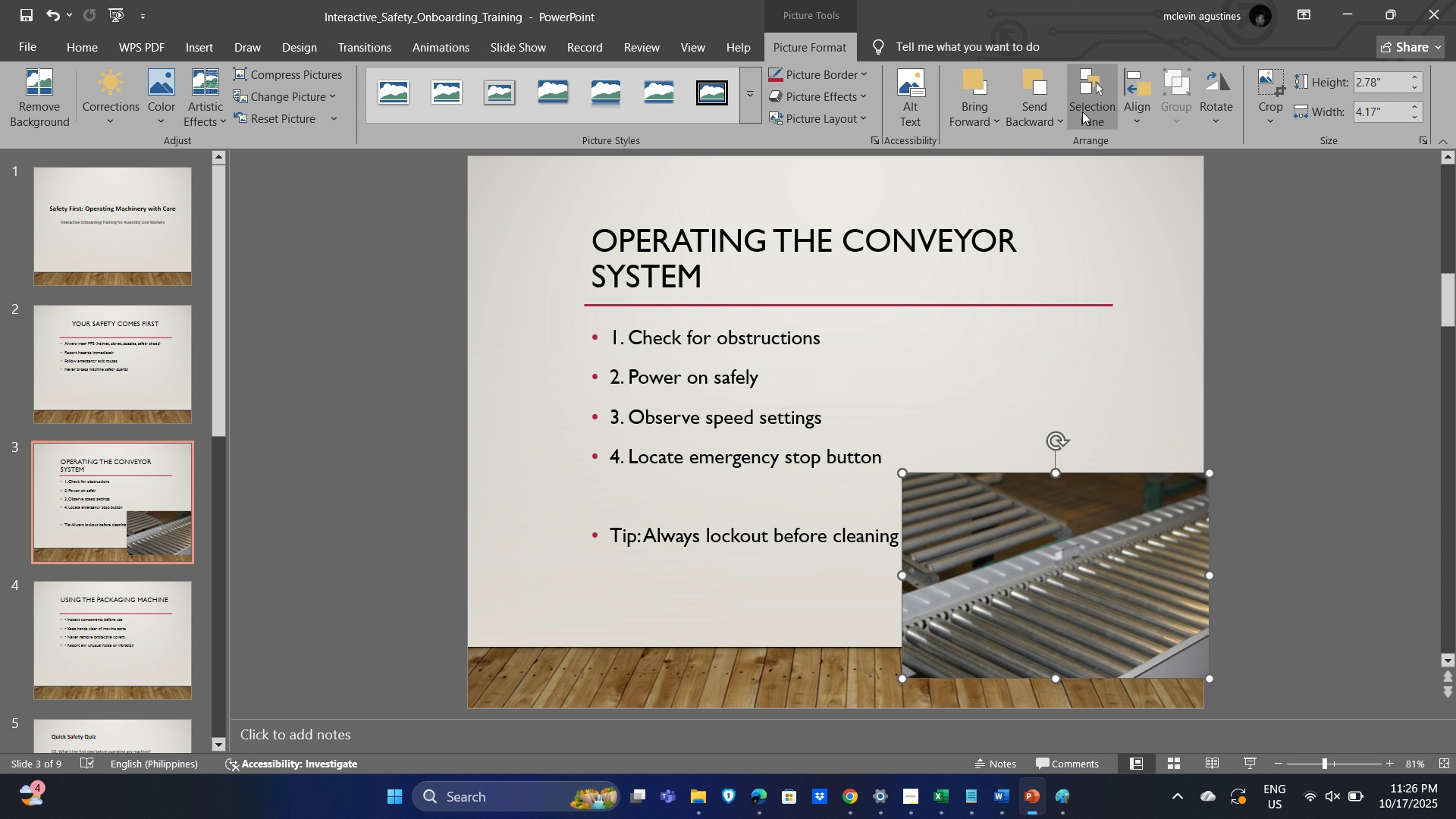 
left_click([1040, 122])
 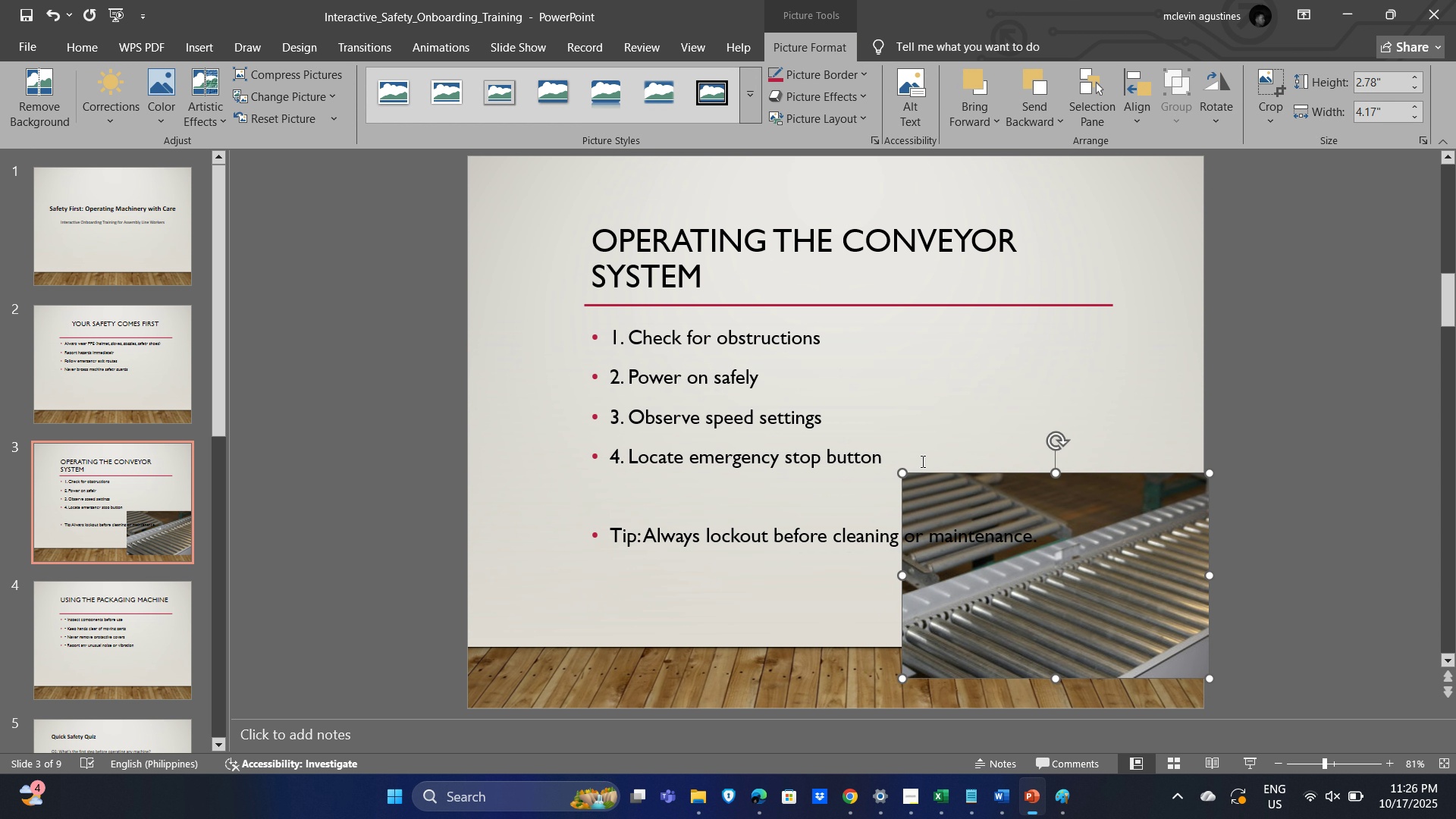 
left_click_drag(start_coordinate=[900, 472], to_coordinate=[486, 372])
 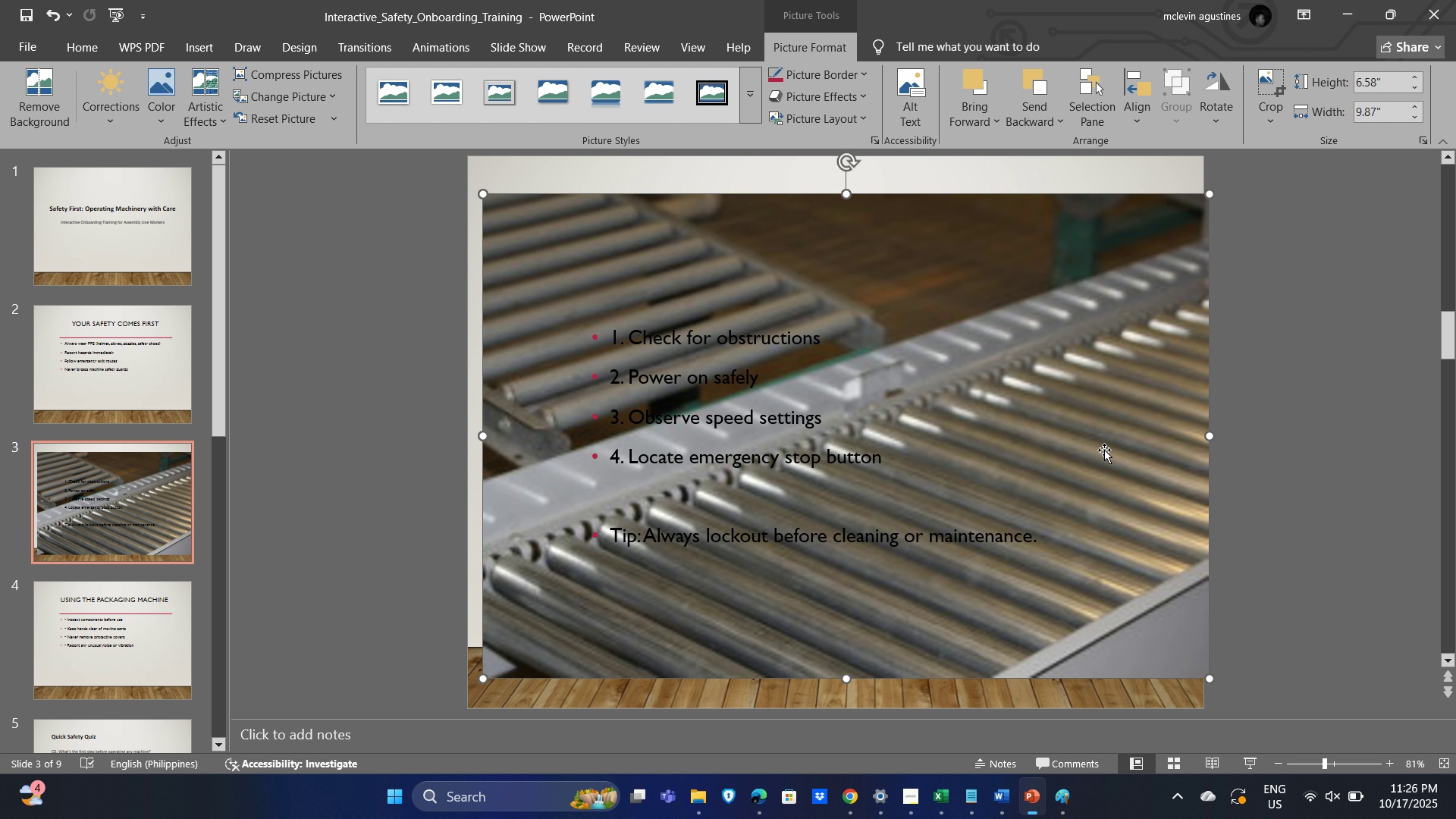 
left_click_drag(start_coordinate=[1119, 490], to_coordinate=[1110, 457])
 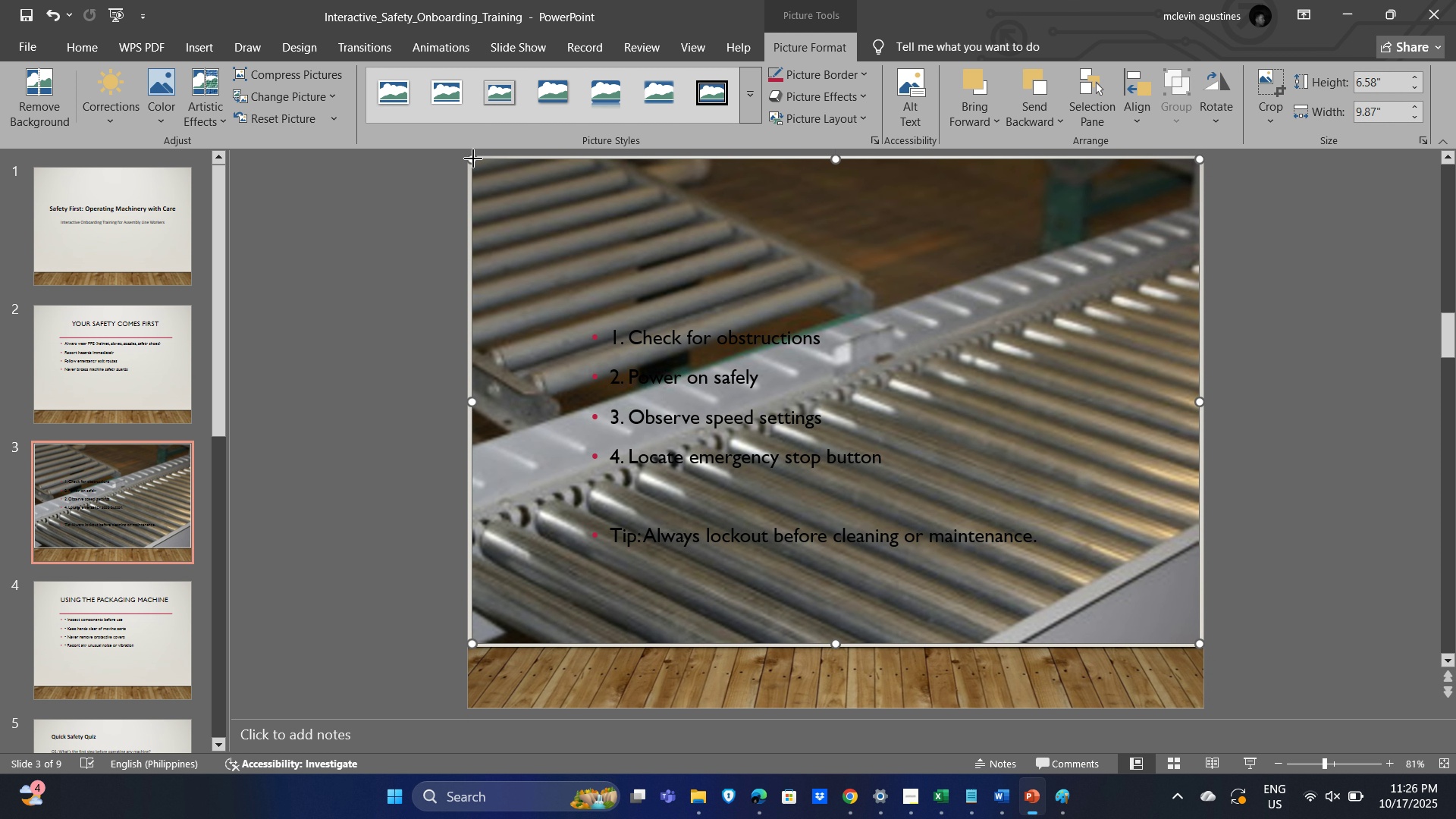 
left_click_drag(start_coordinate=[473, 158], to_coordinate=[678, 337])
 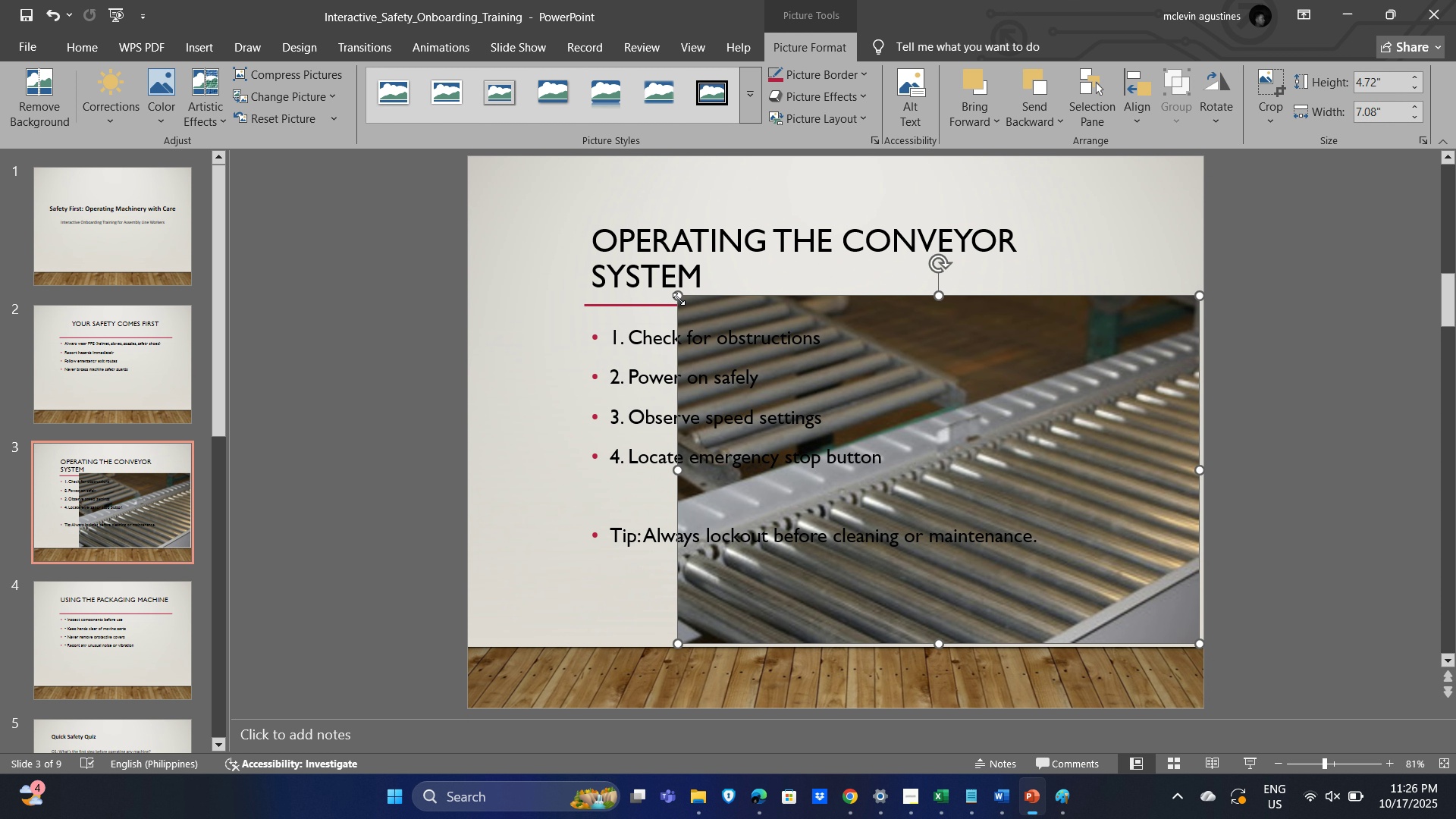 
left_click_drag(start_coordinate=[676, 294], to_coordinate=[781, 356])
 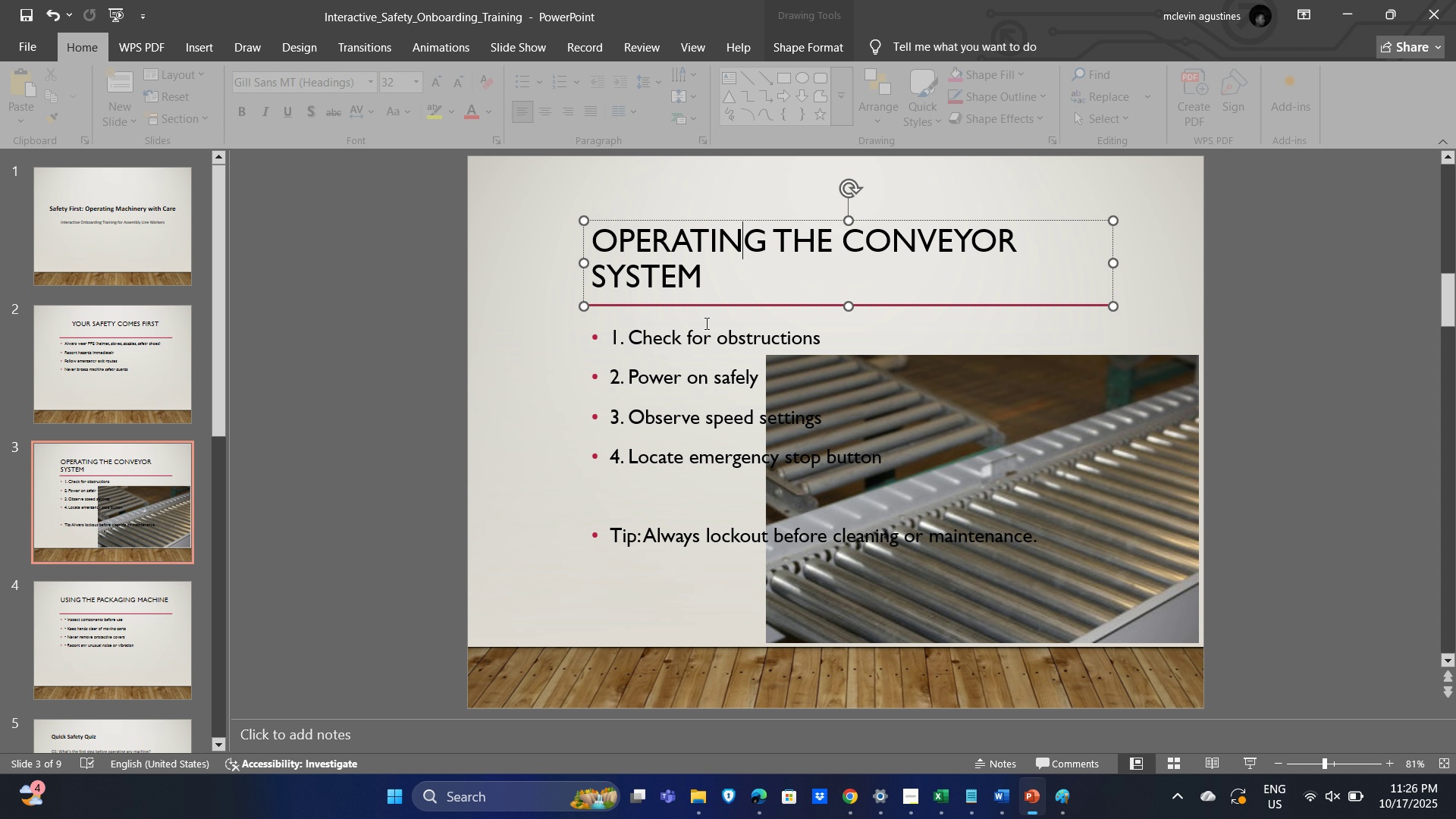 
double_click([694, 372])
 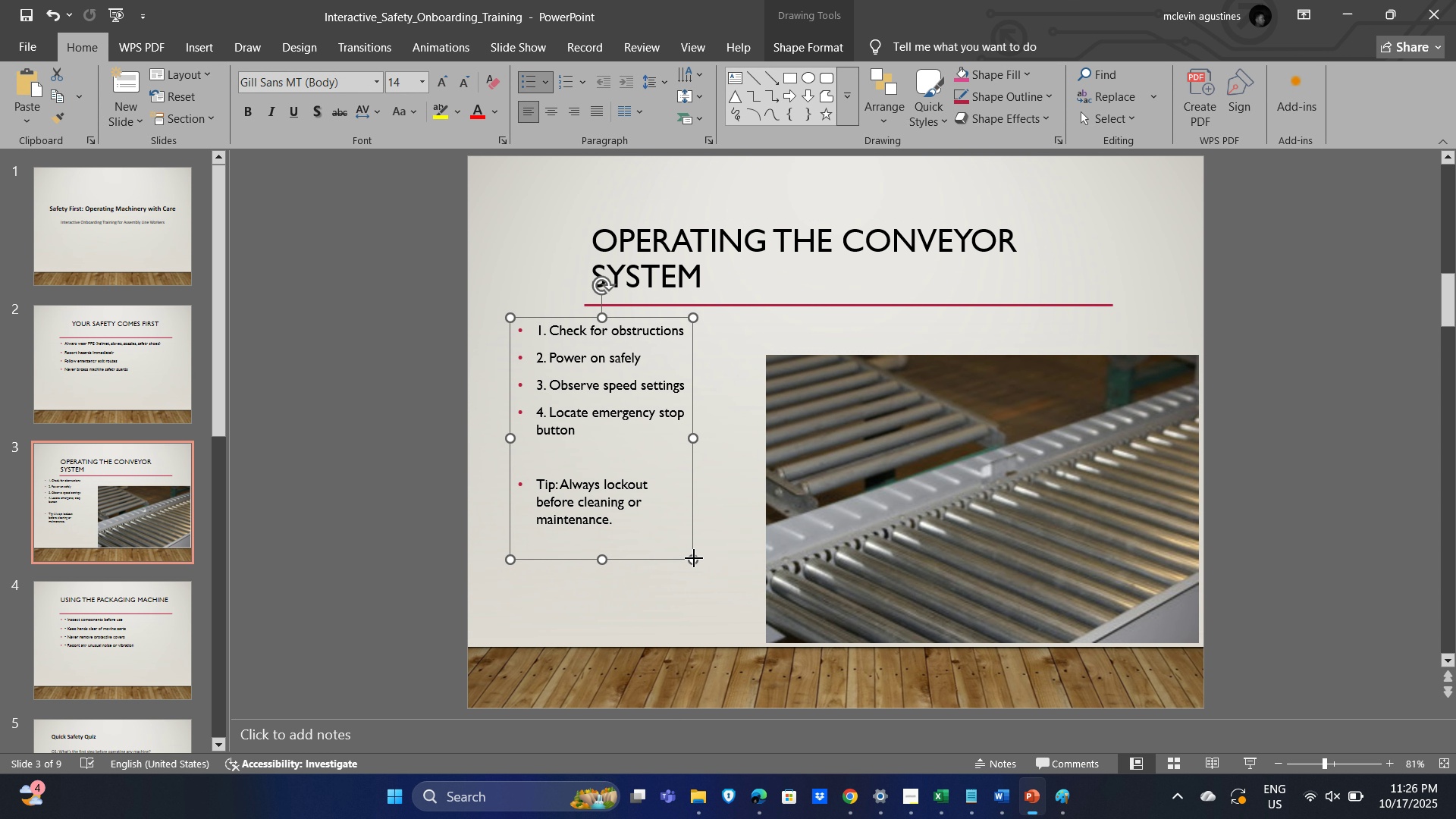 
wait(14.28)
 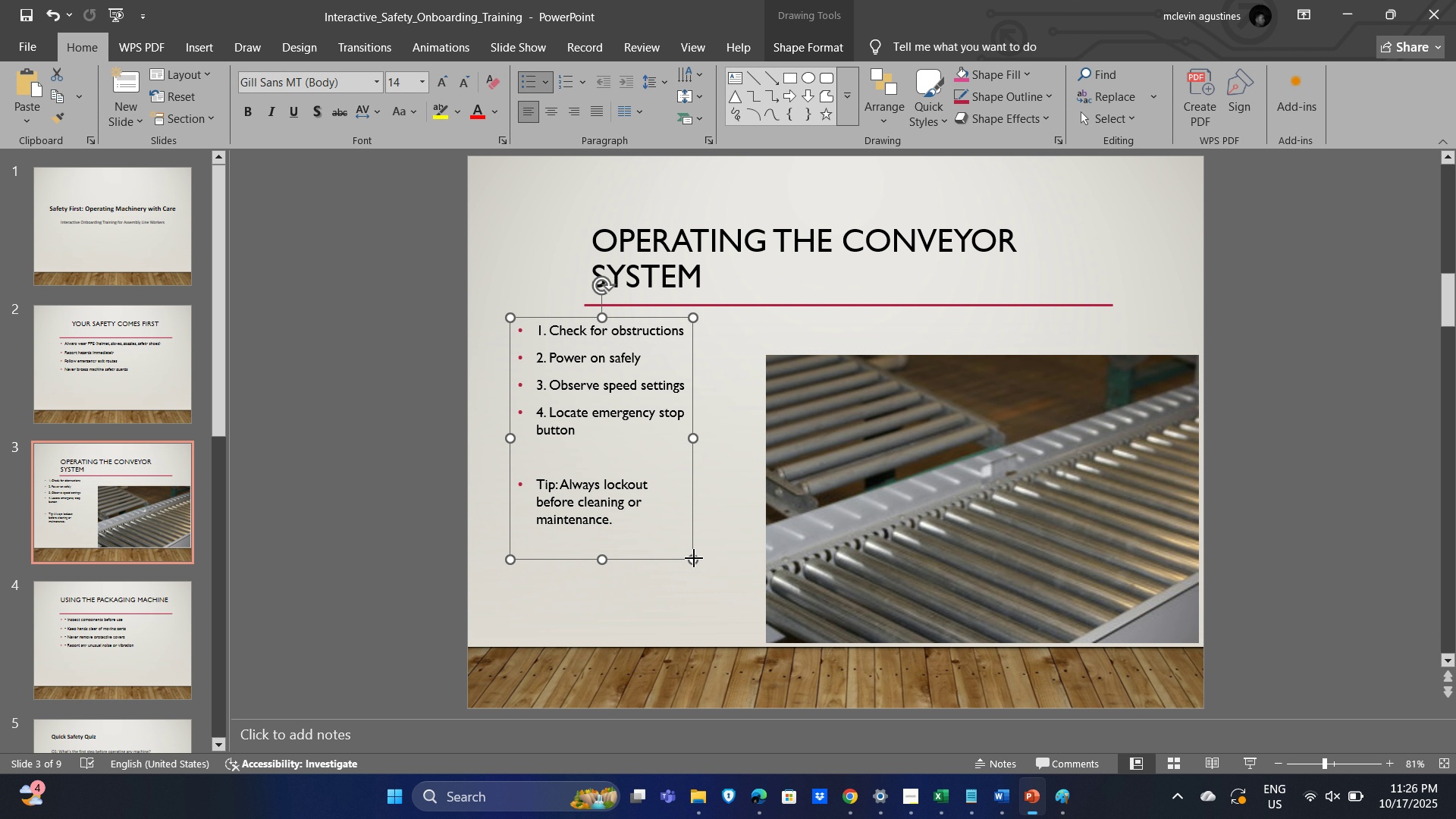 
left_click([1404, 391])
 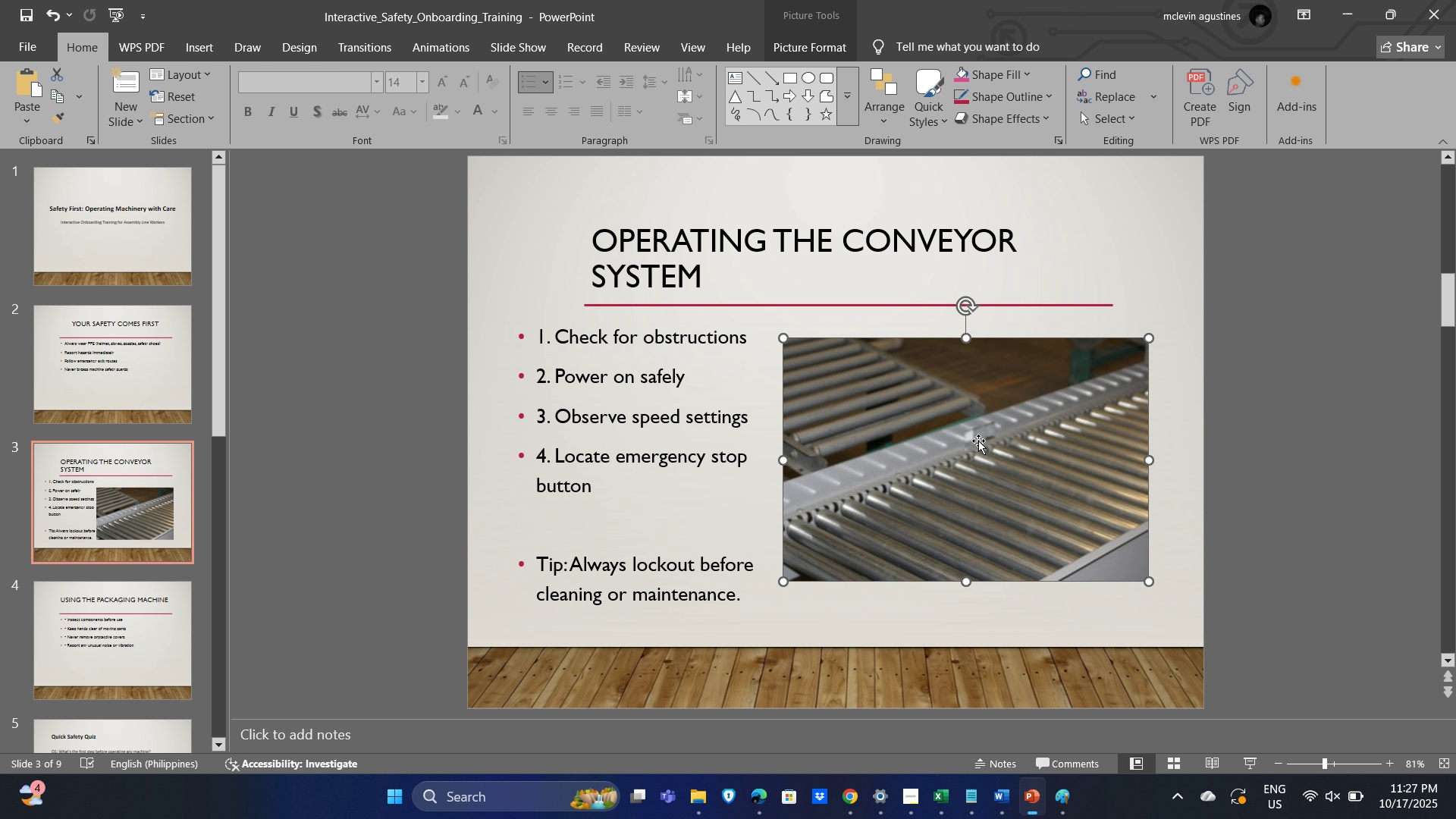 
wait(21.13)
 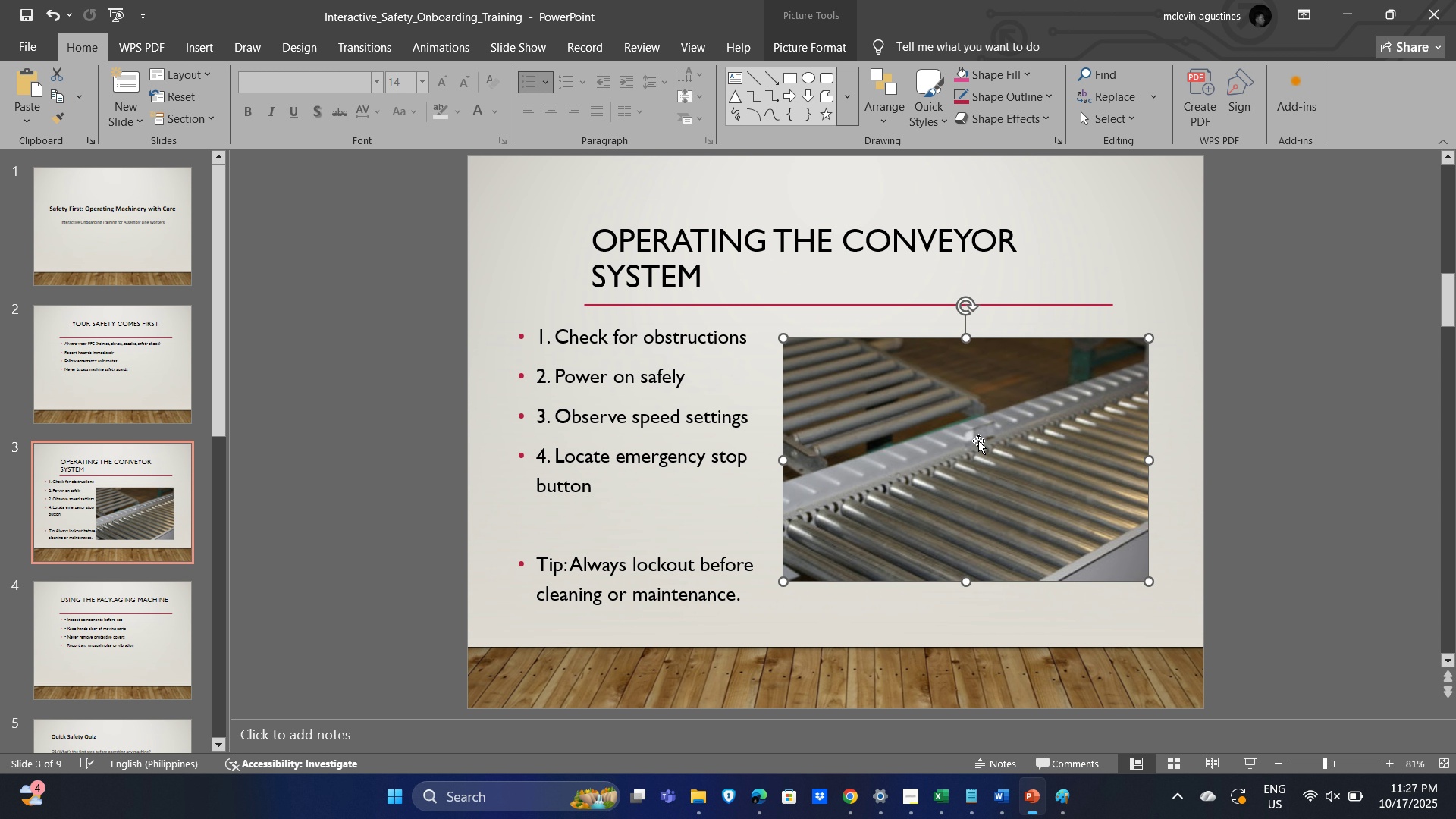 
left_click([641, 244])
 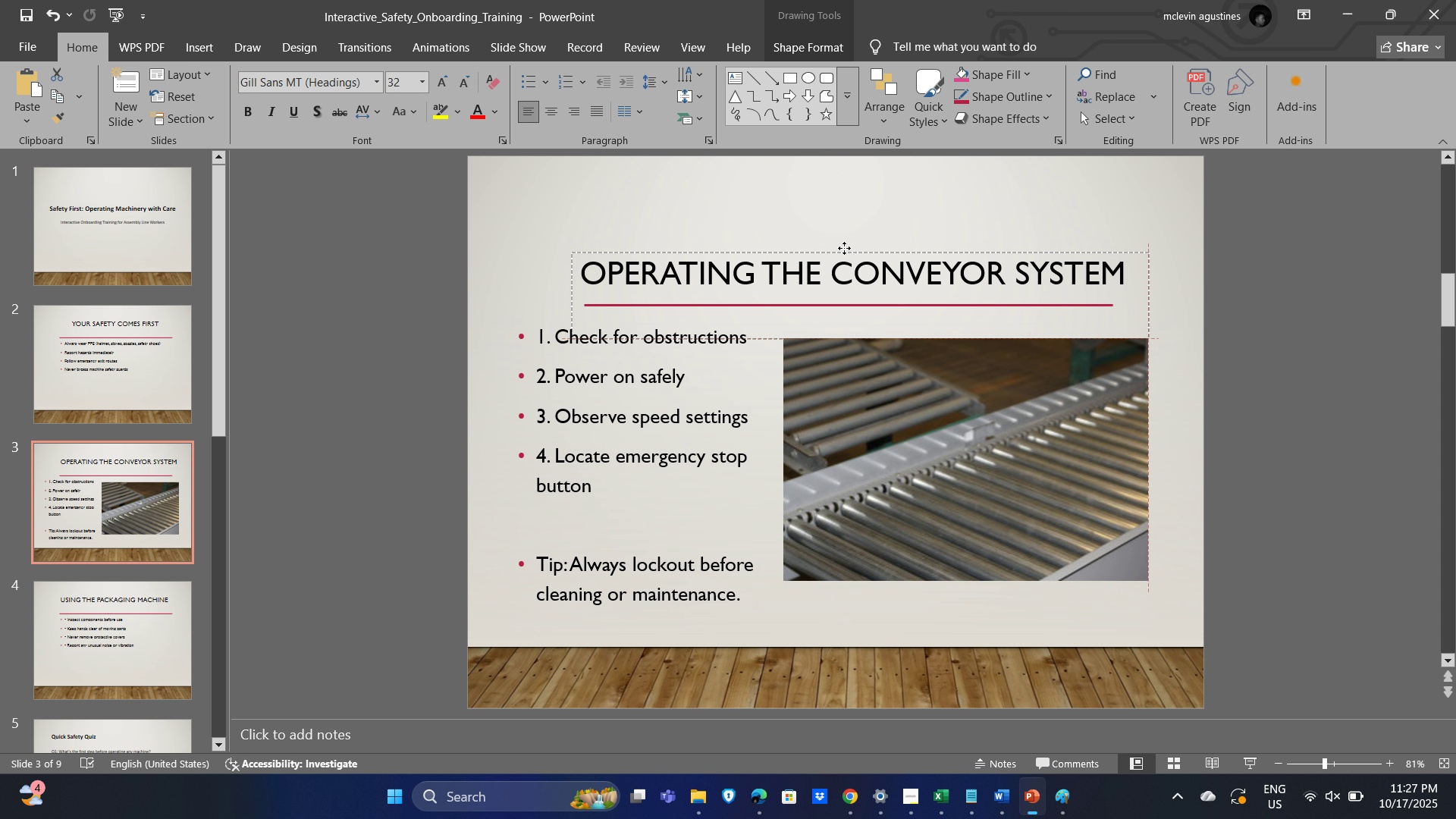 
wait(7.82)
 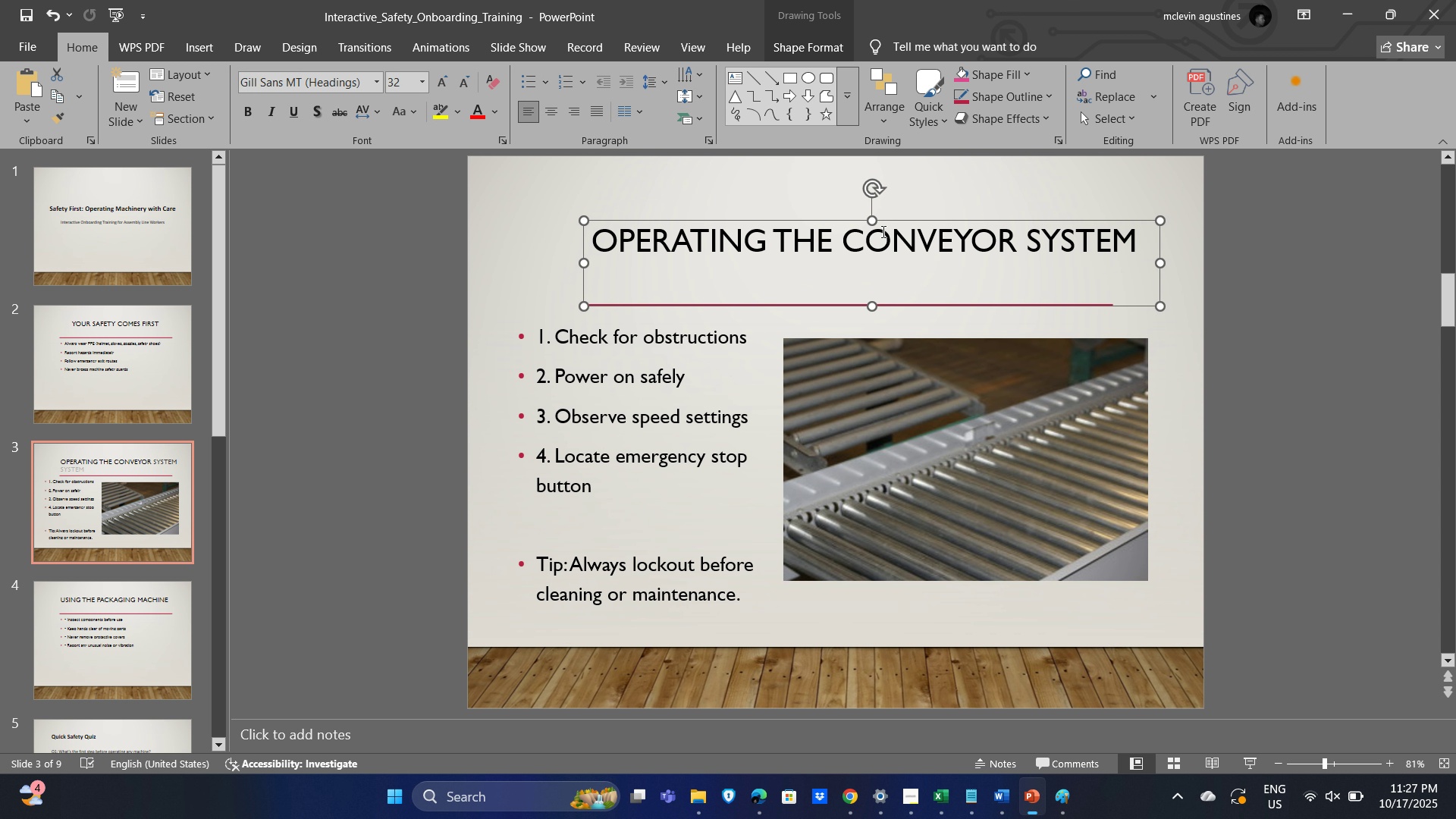 
left_click([802, 304])
 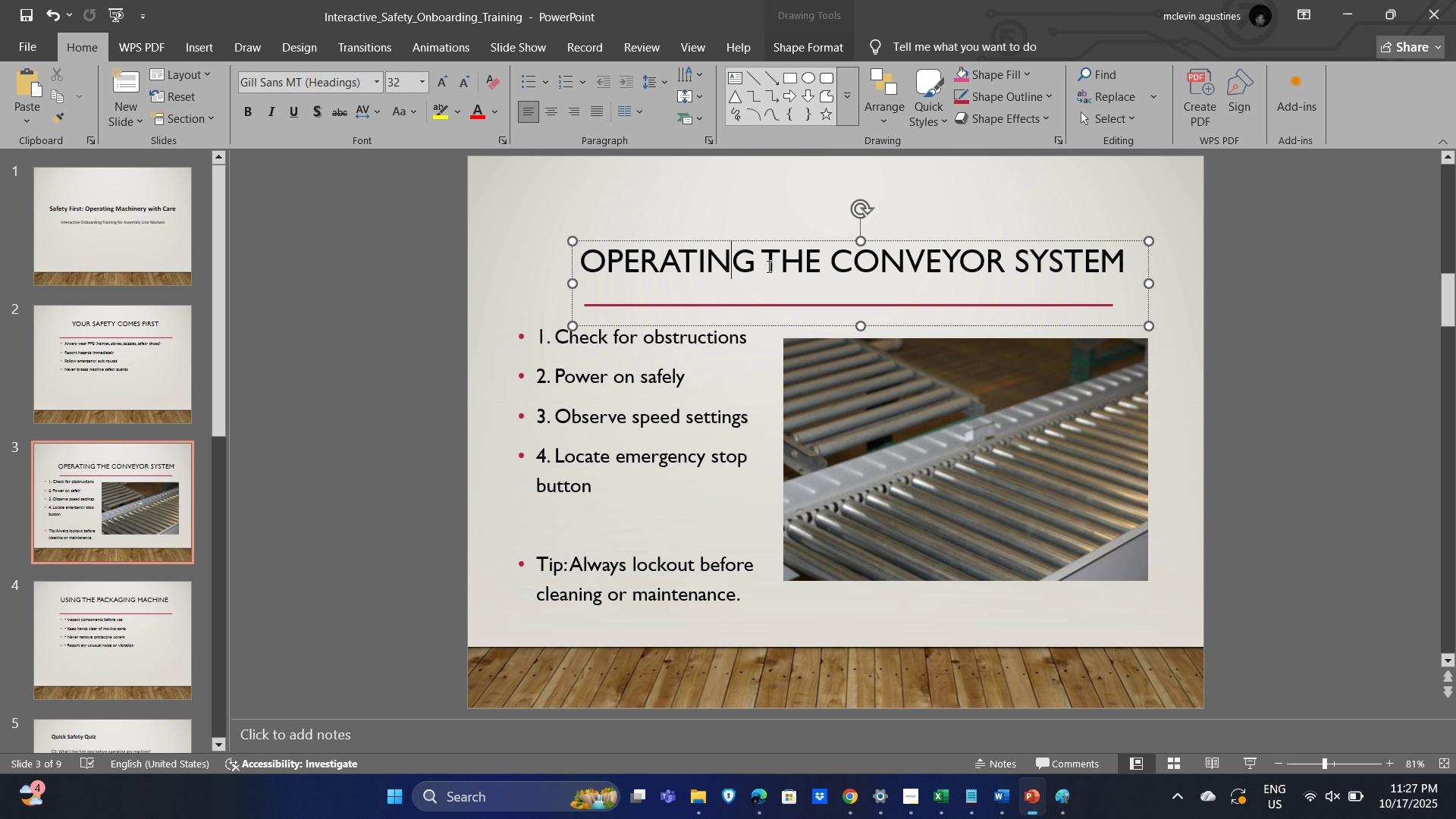 
wait(6.31)
 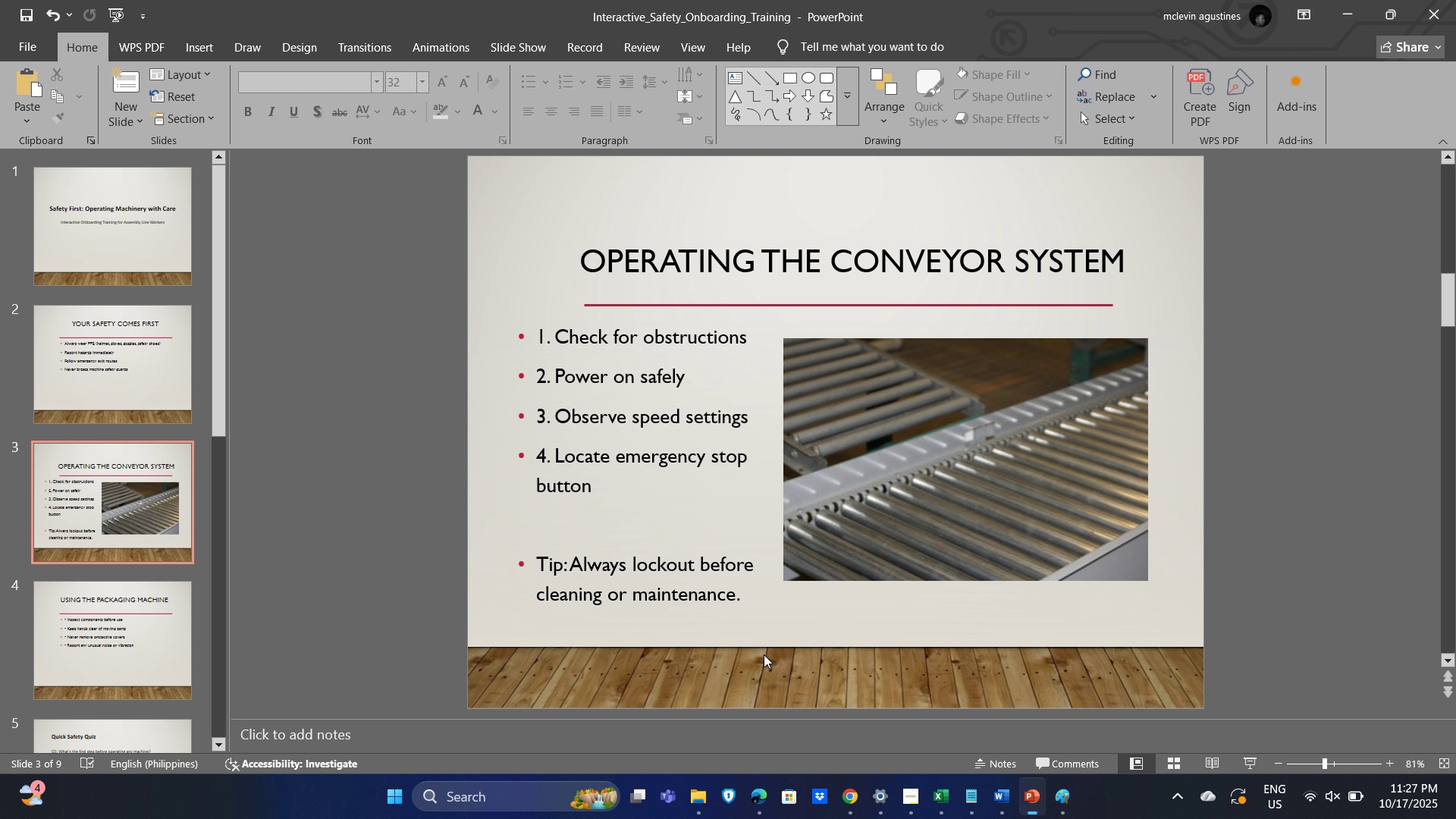 
left_click([701, 239])
 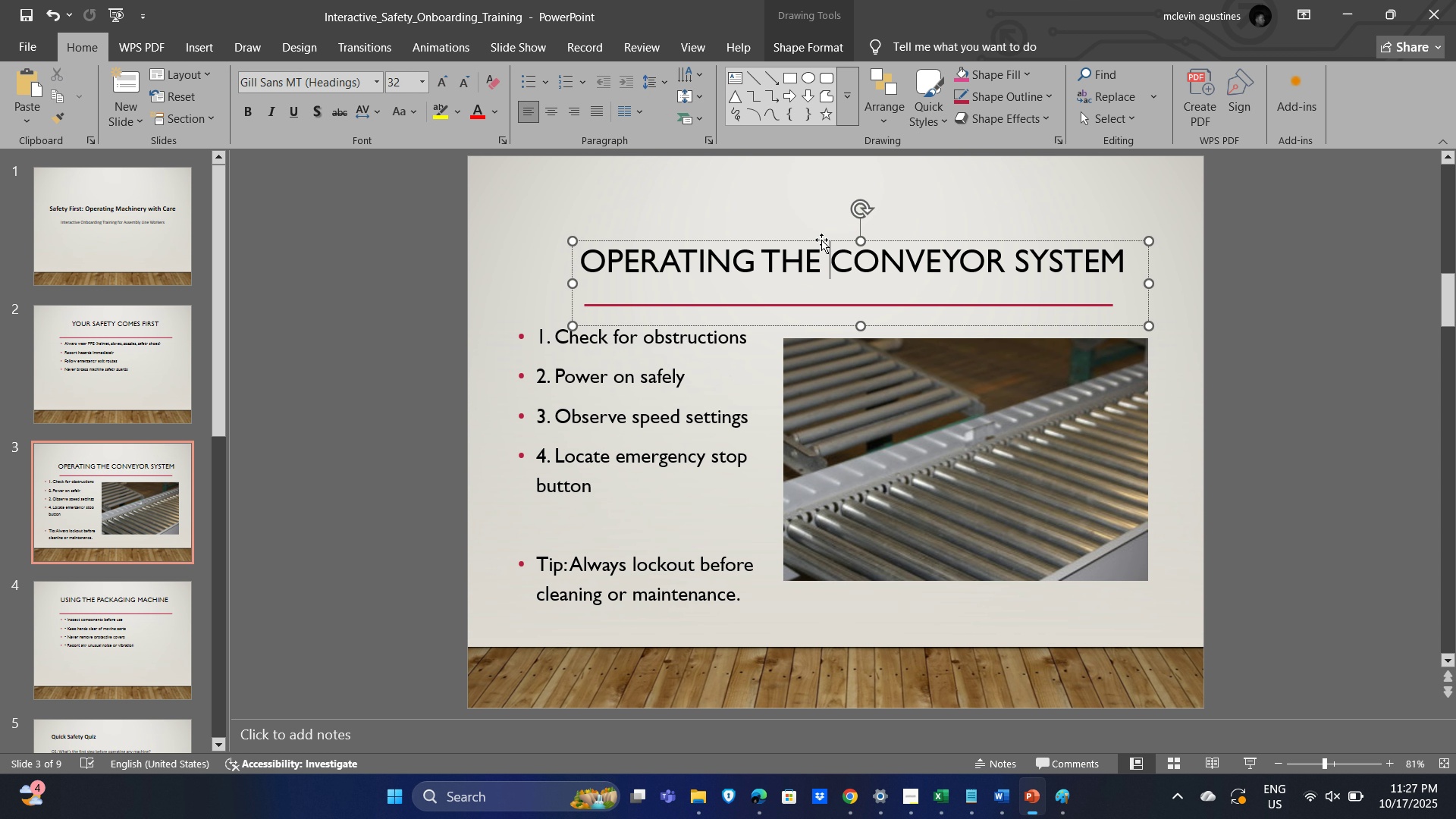 
left_click([820, 240])
 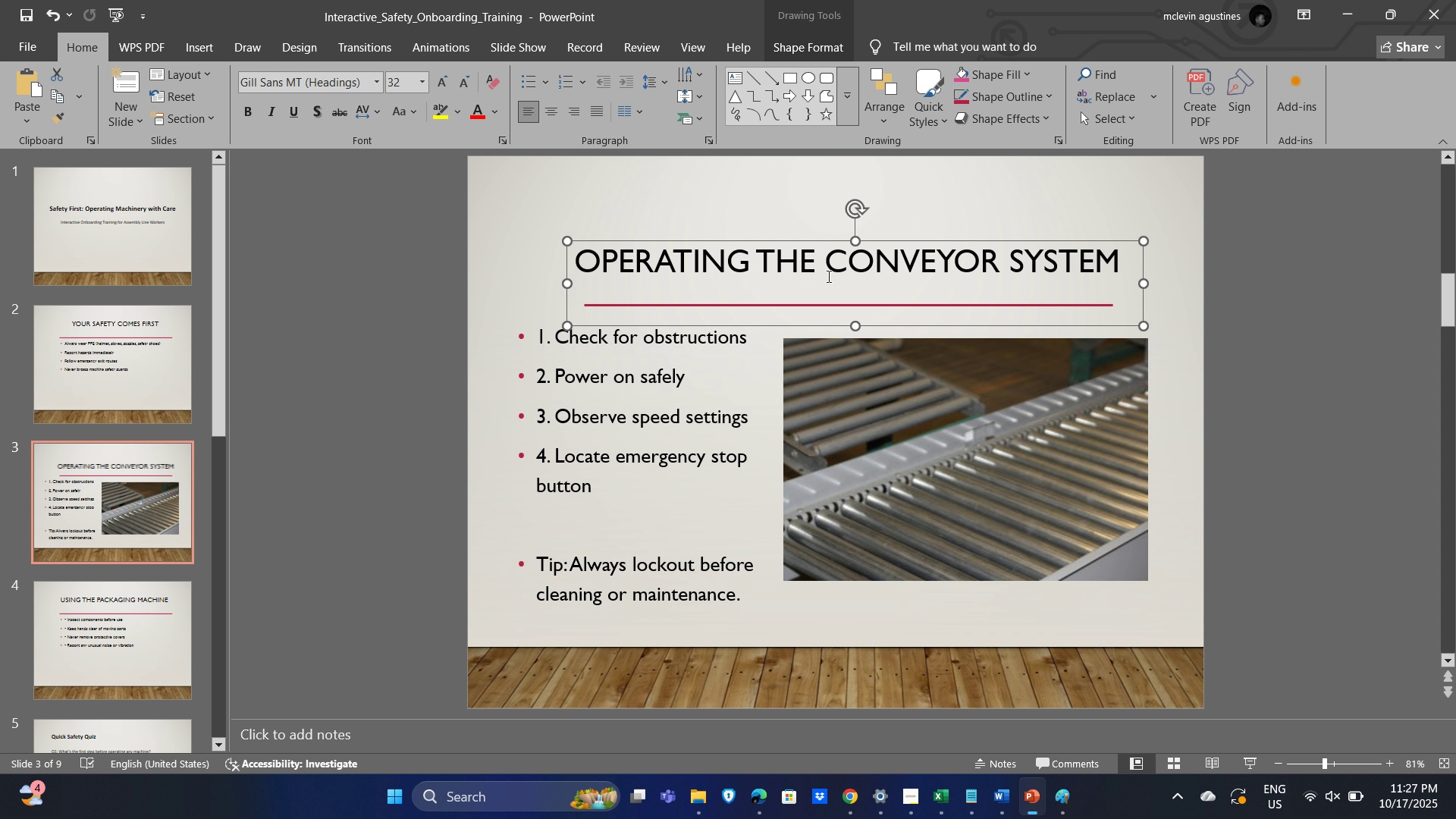 
left_click([1191, 325])
 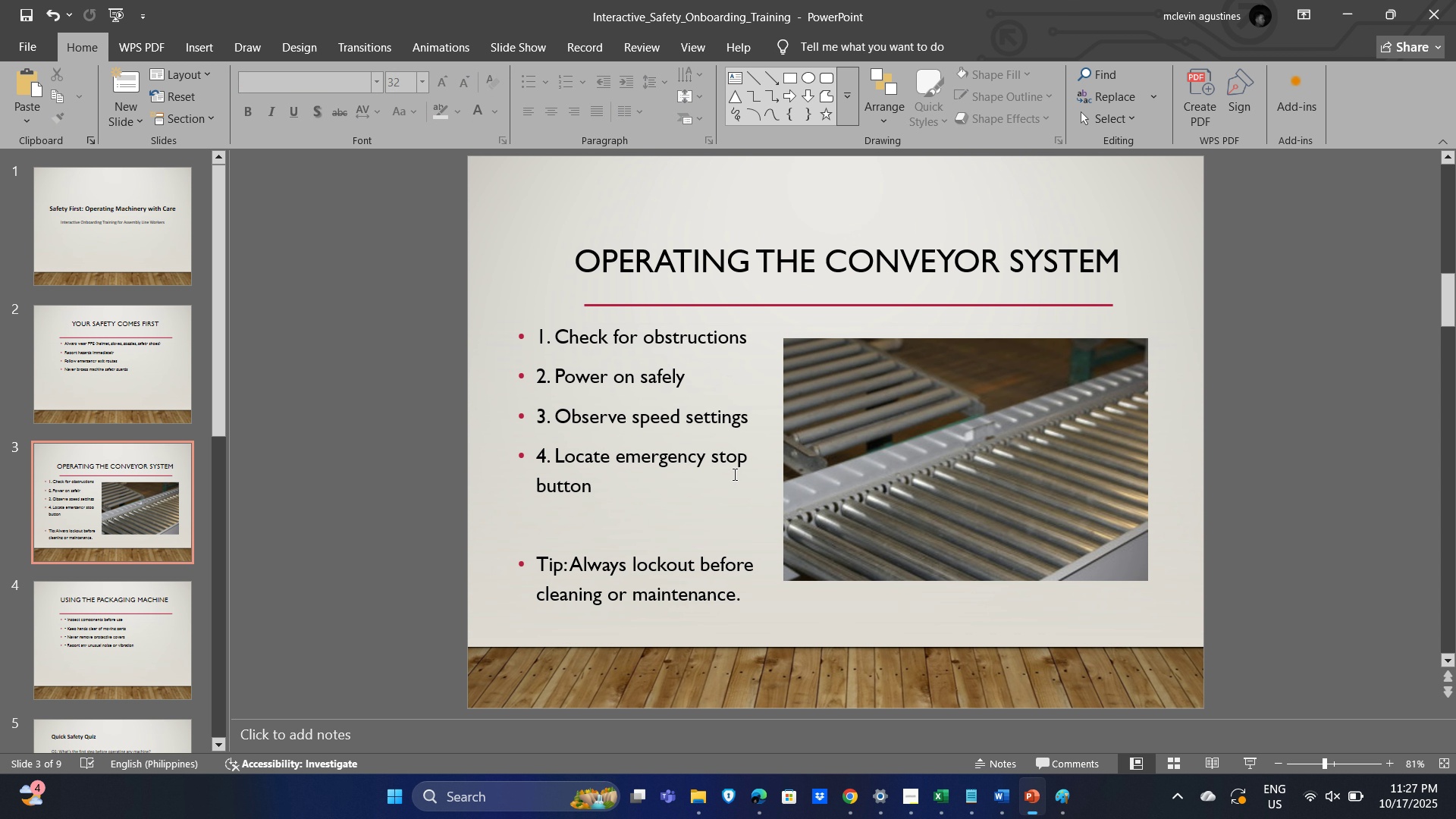 
scroll: coordinate [689, 485], scroll_direction: down, amount: 2.0
 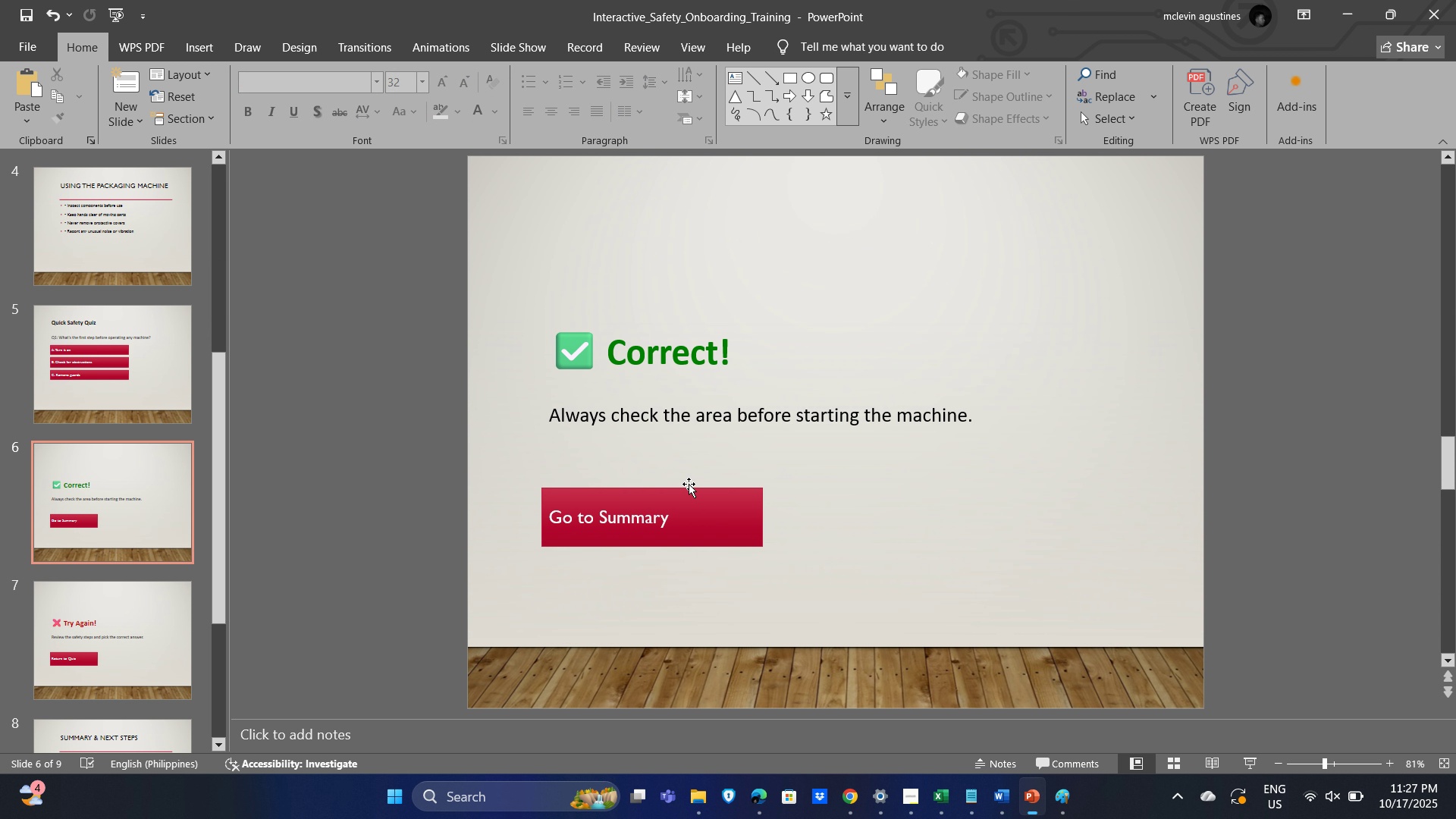 
scroll: coordinate [689, 482], scroll_direction: up, amount: 5.0
 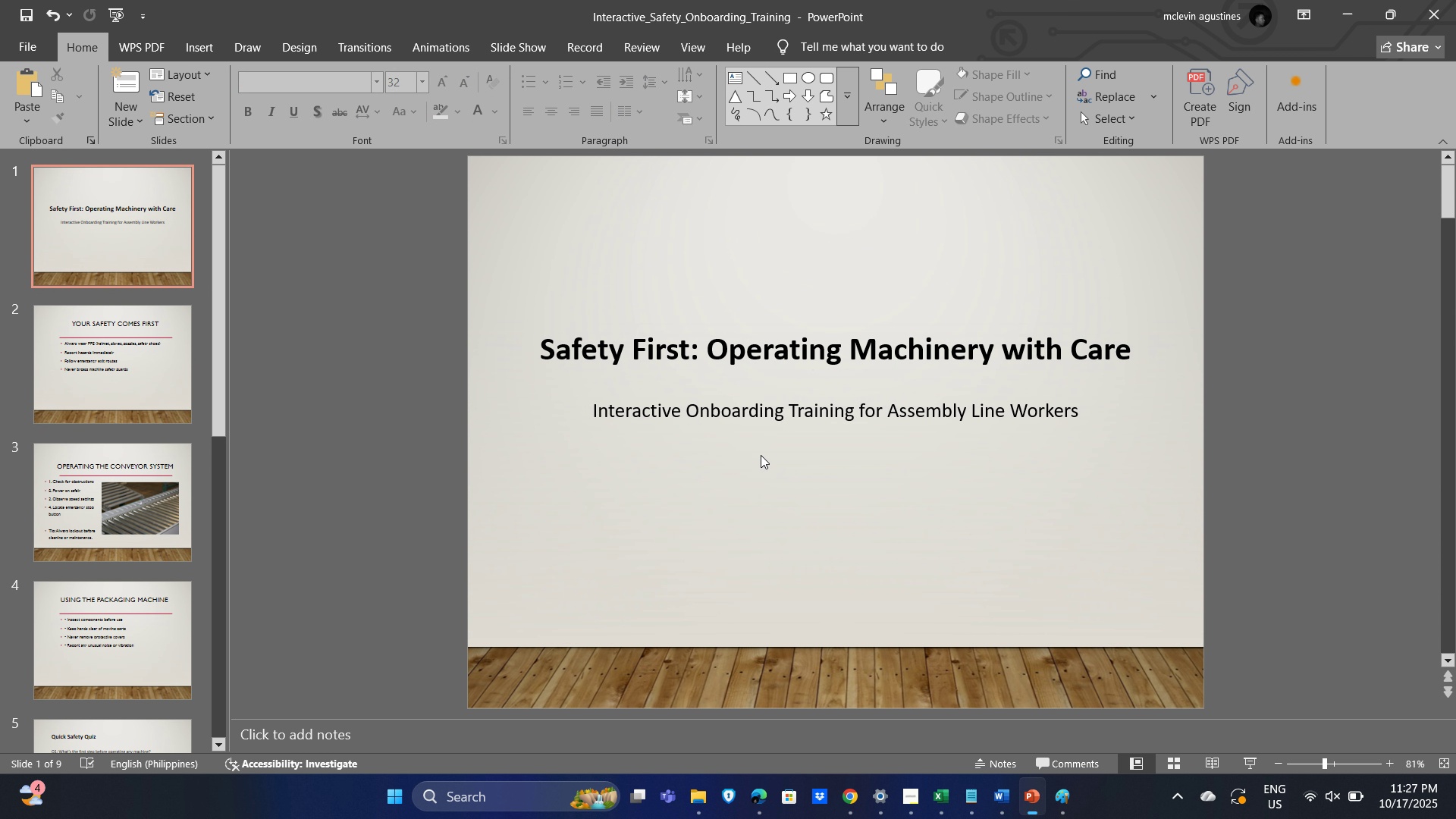 
left_click([817, 468])
 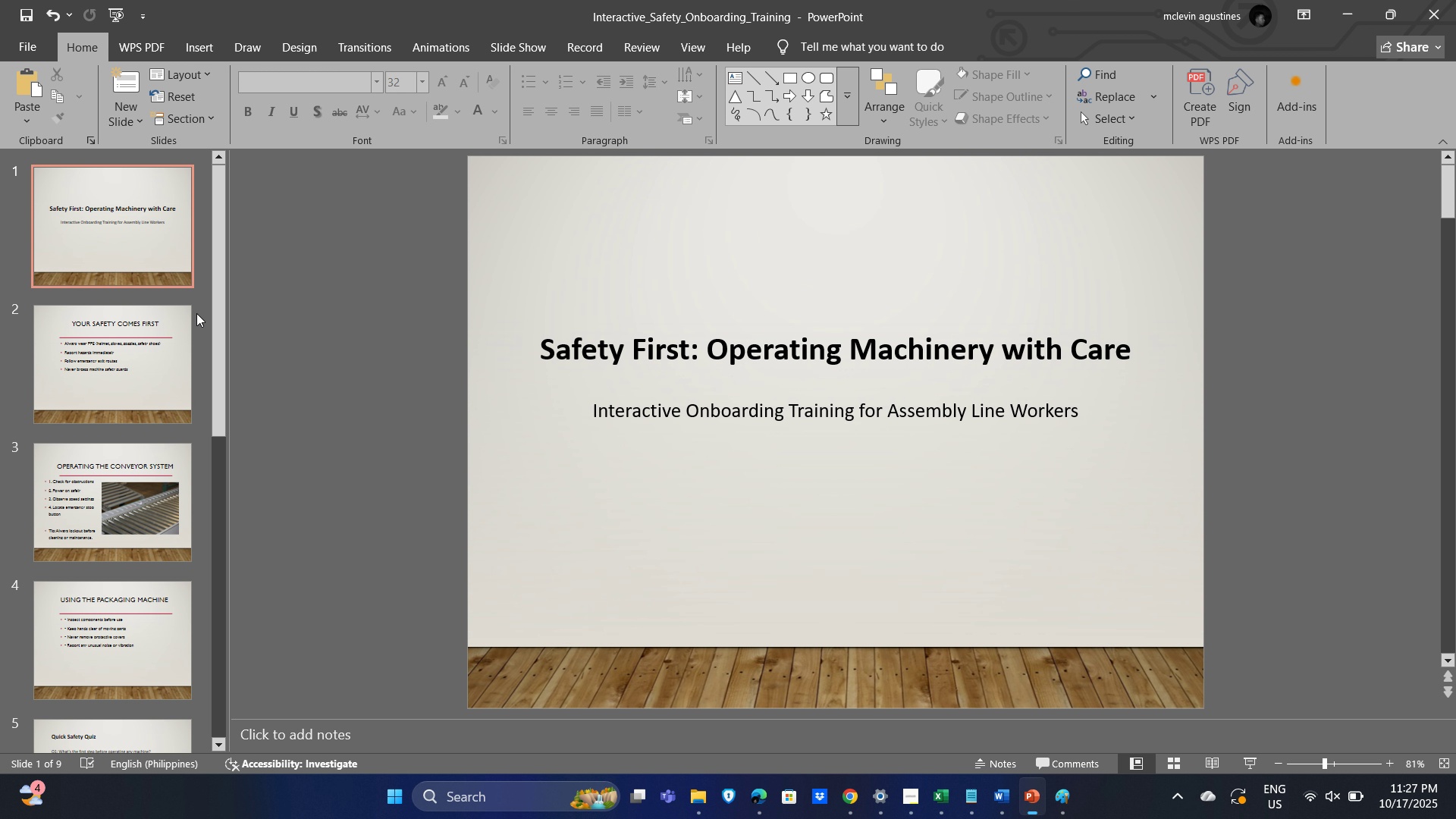 
wait(7.2)
 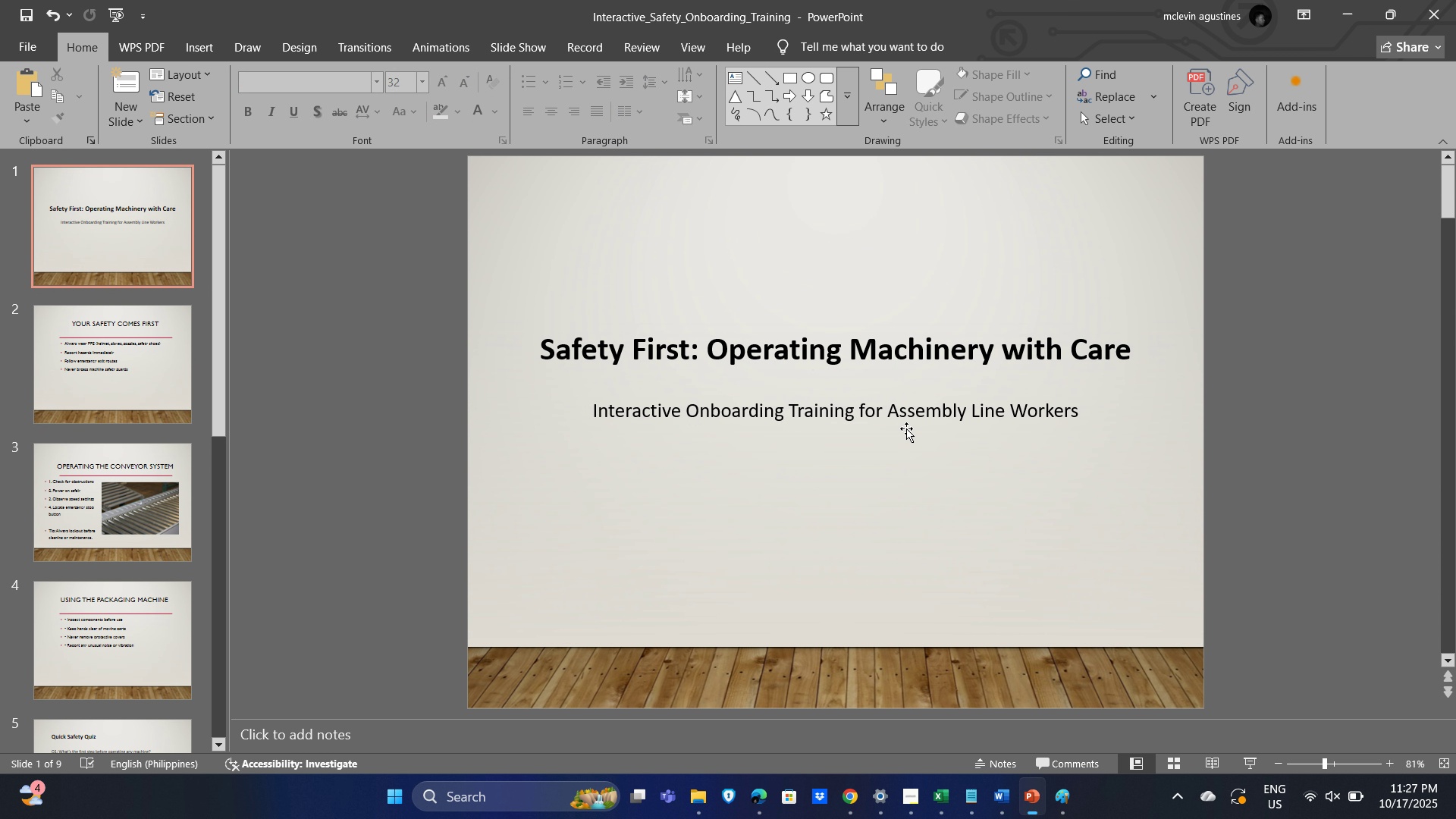 
left_click([148, 334])
 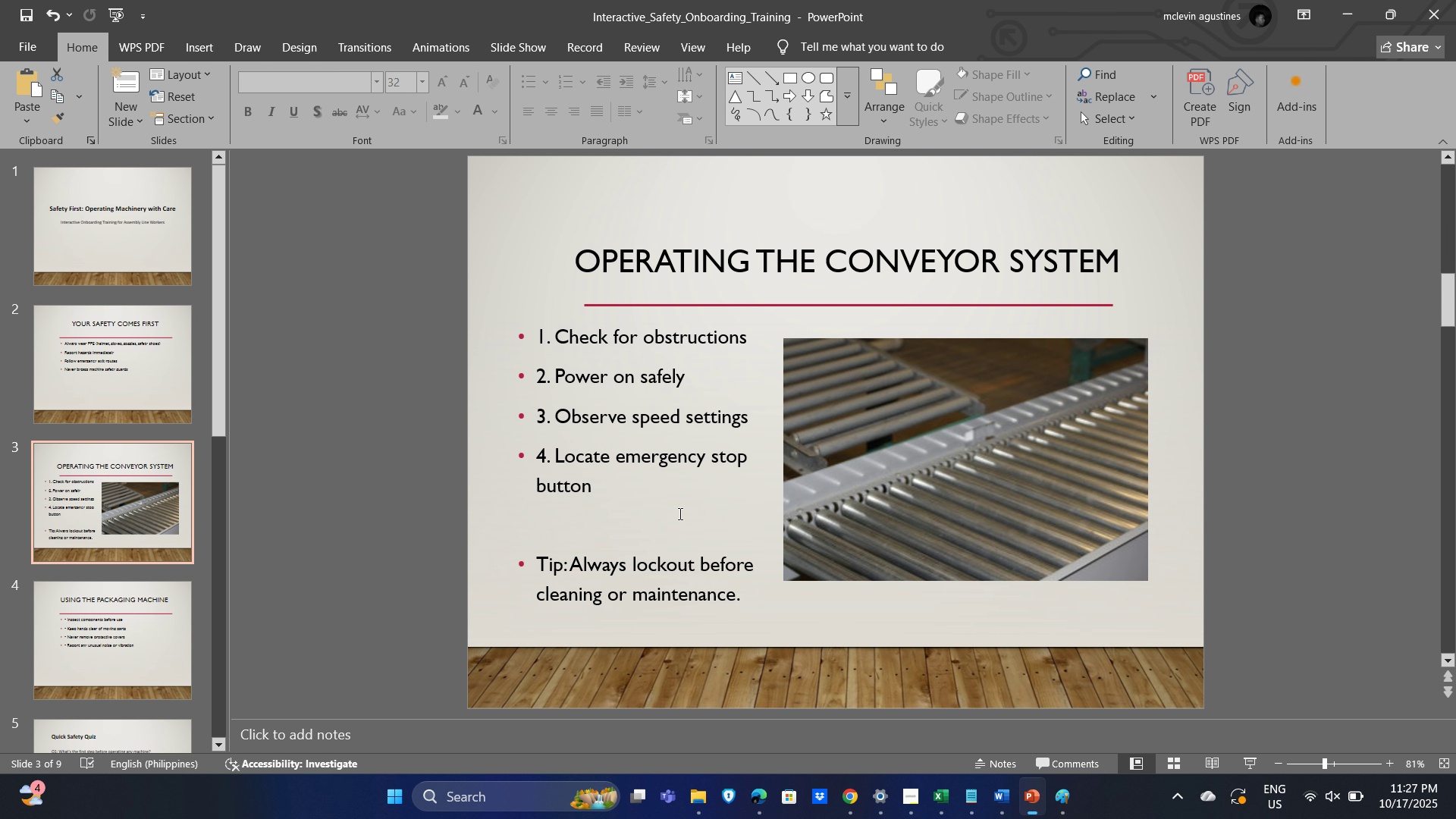 
wait(10.48)
 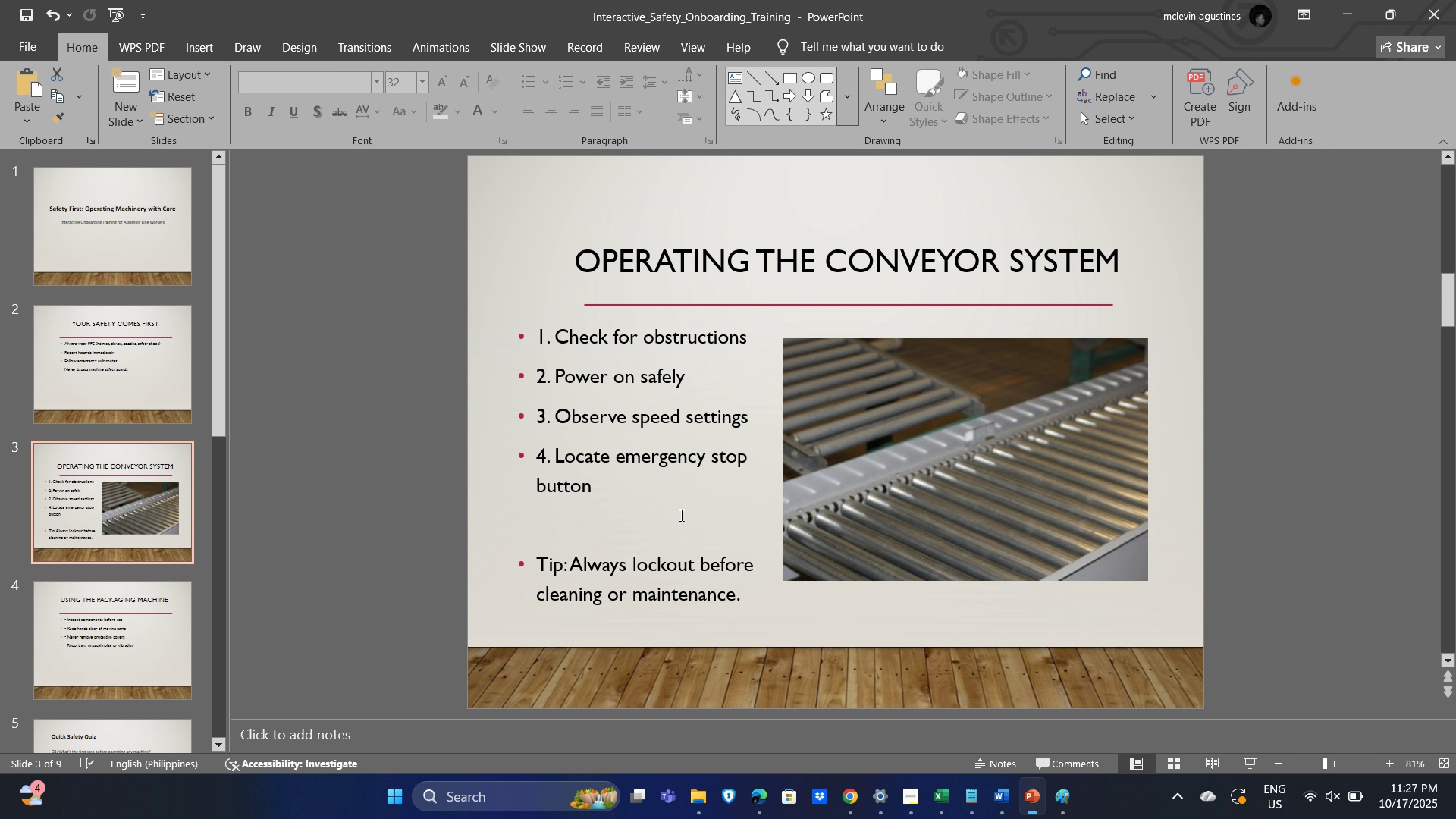 
key(Alt+Tab)